 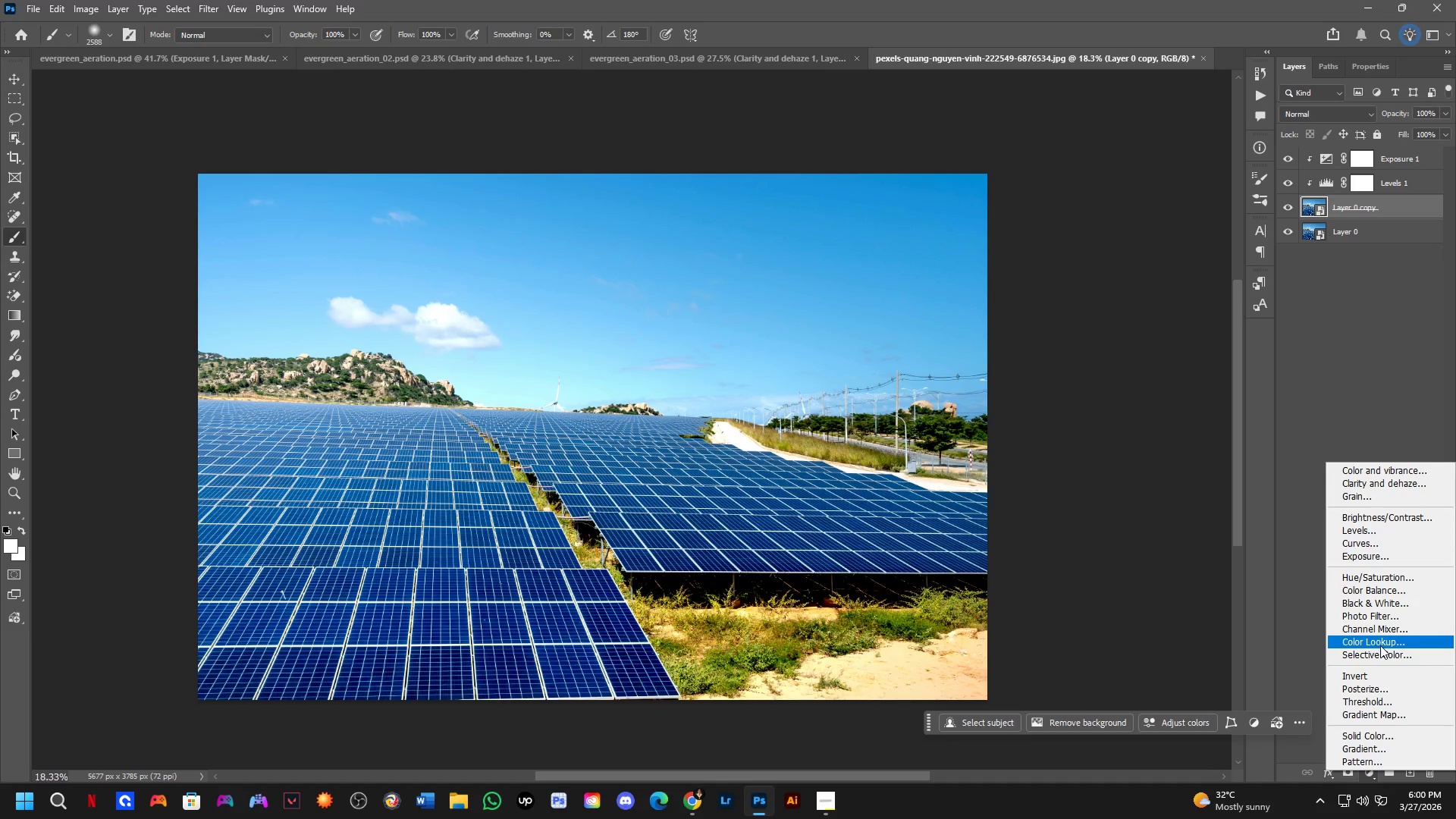 
left_click([1385, 482])
 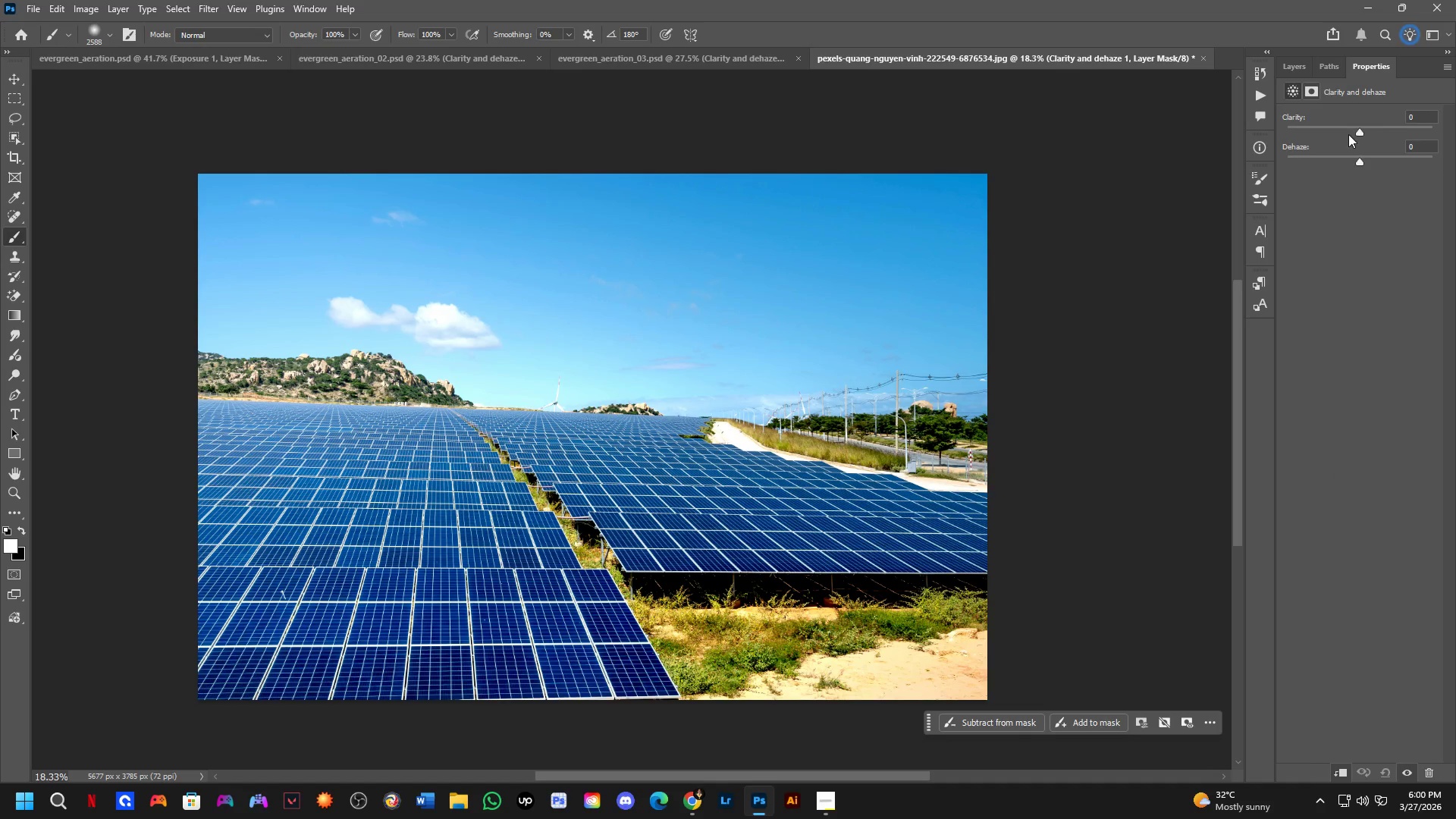 
left_click_drag(start_coordinate=[1361, 133], to_coordinate=[1395, 143])
 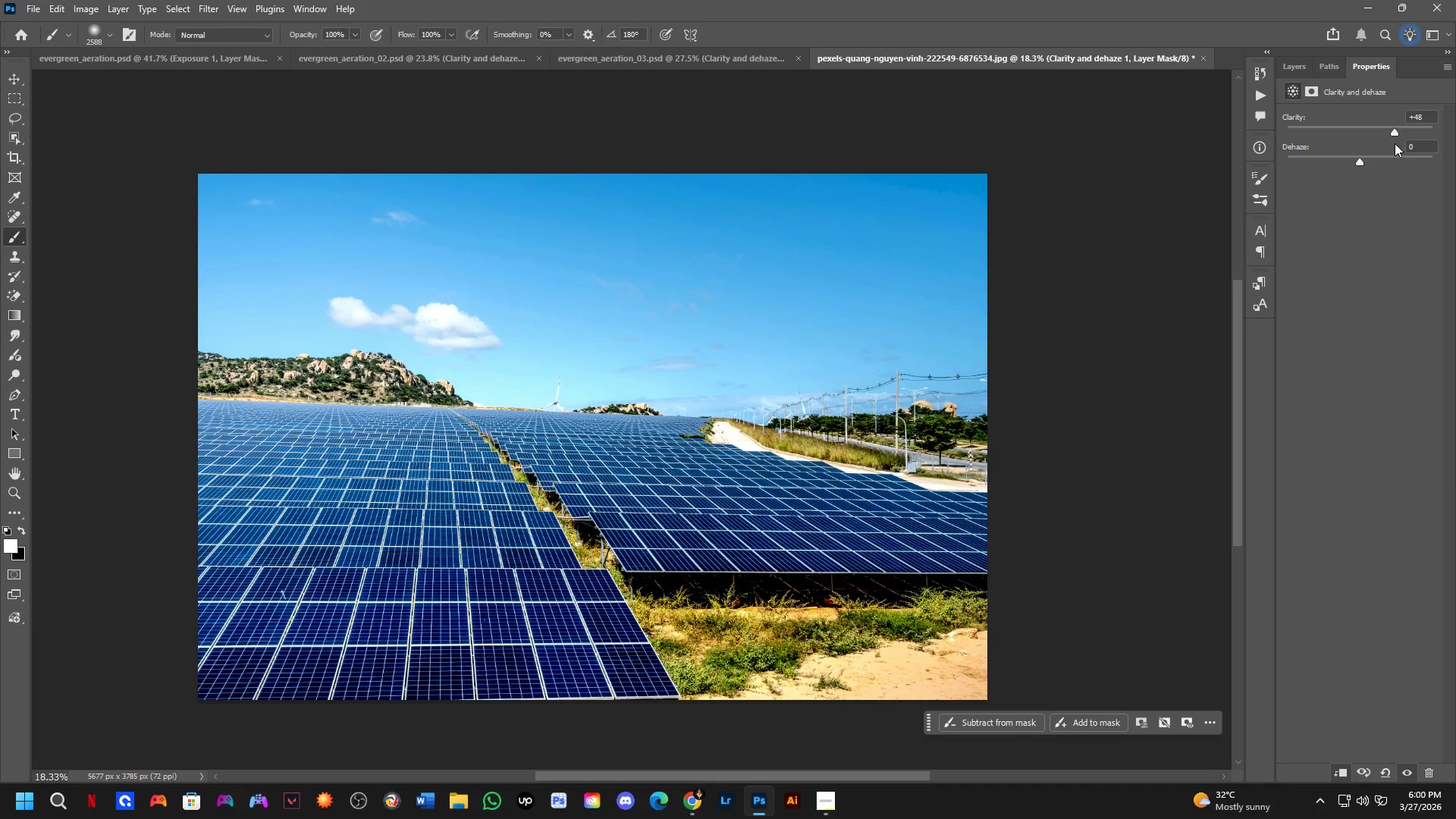 
key(Control+ControlLeft)
 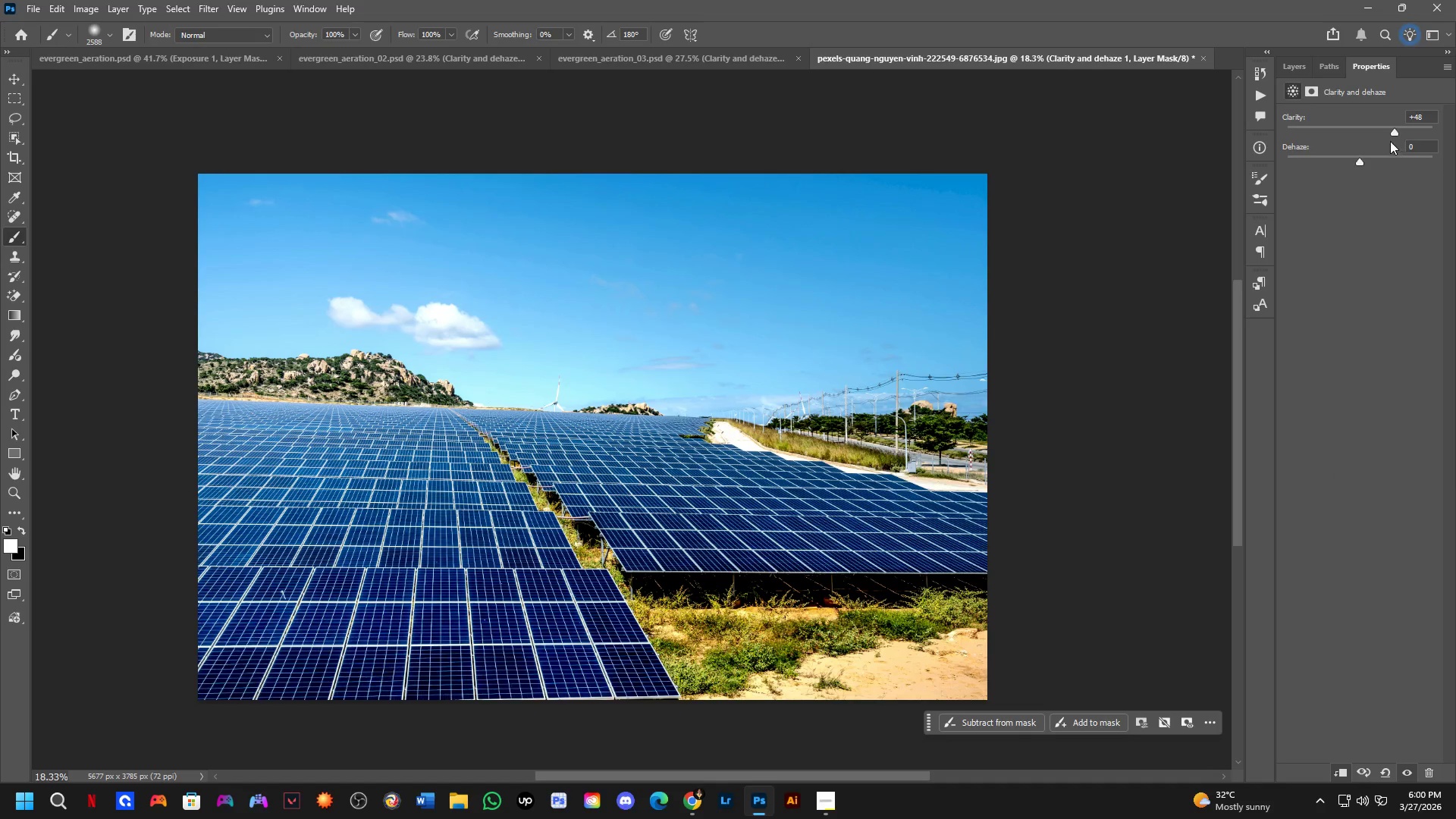 
key(Control+Z)
 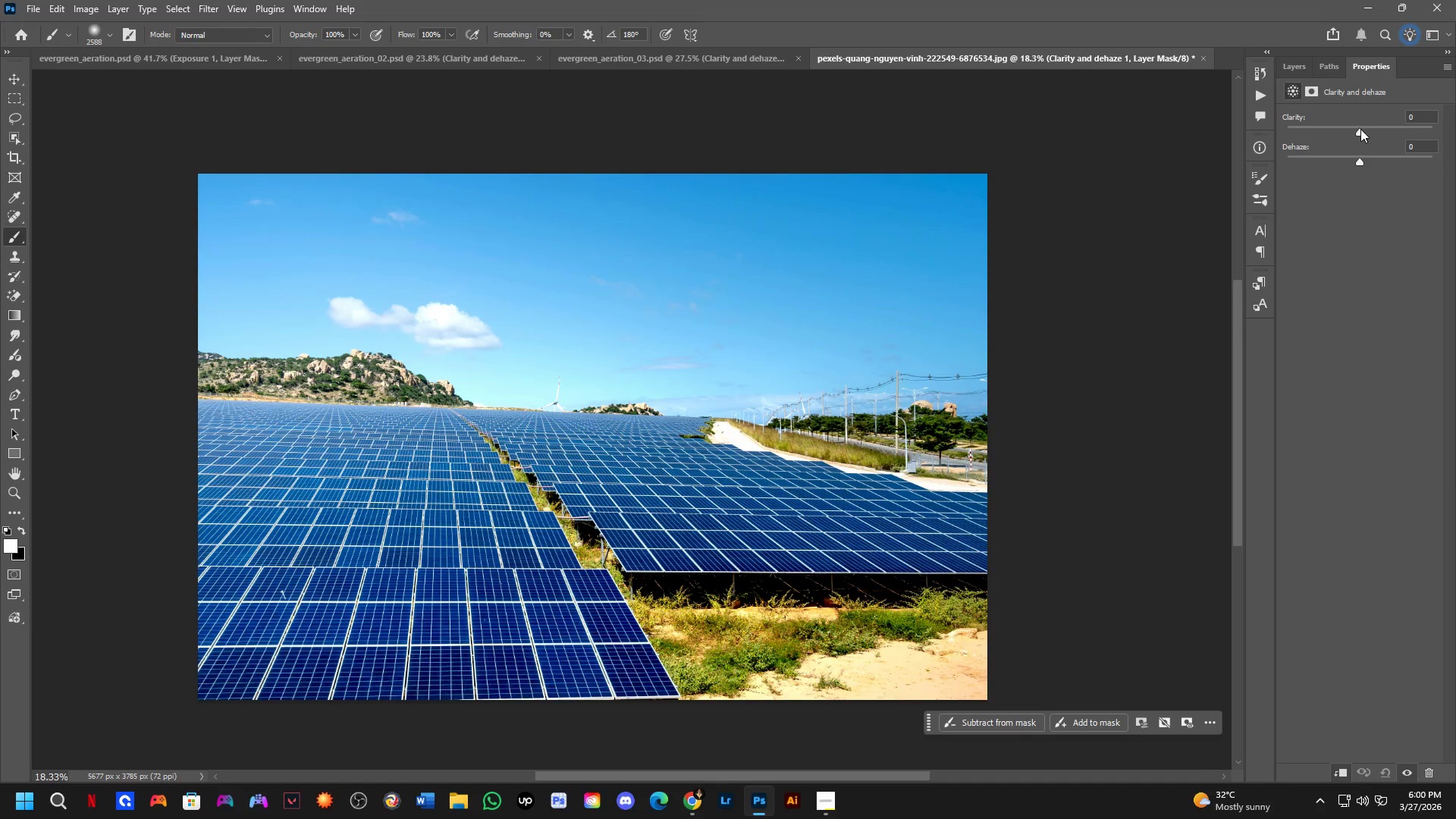 
left_click_drag(start_coordinate=[1360, 129], to_coordinate=[1377, 127])
 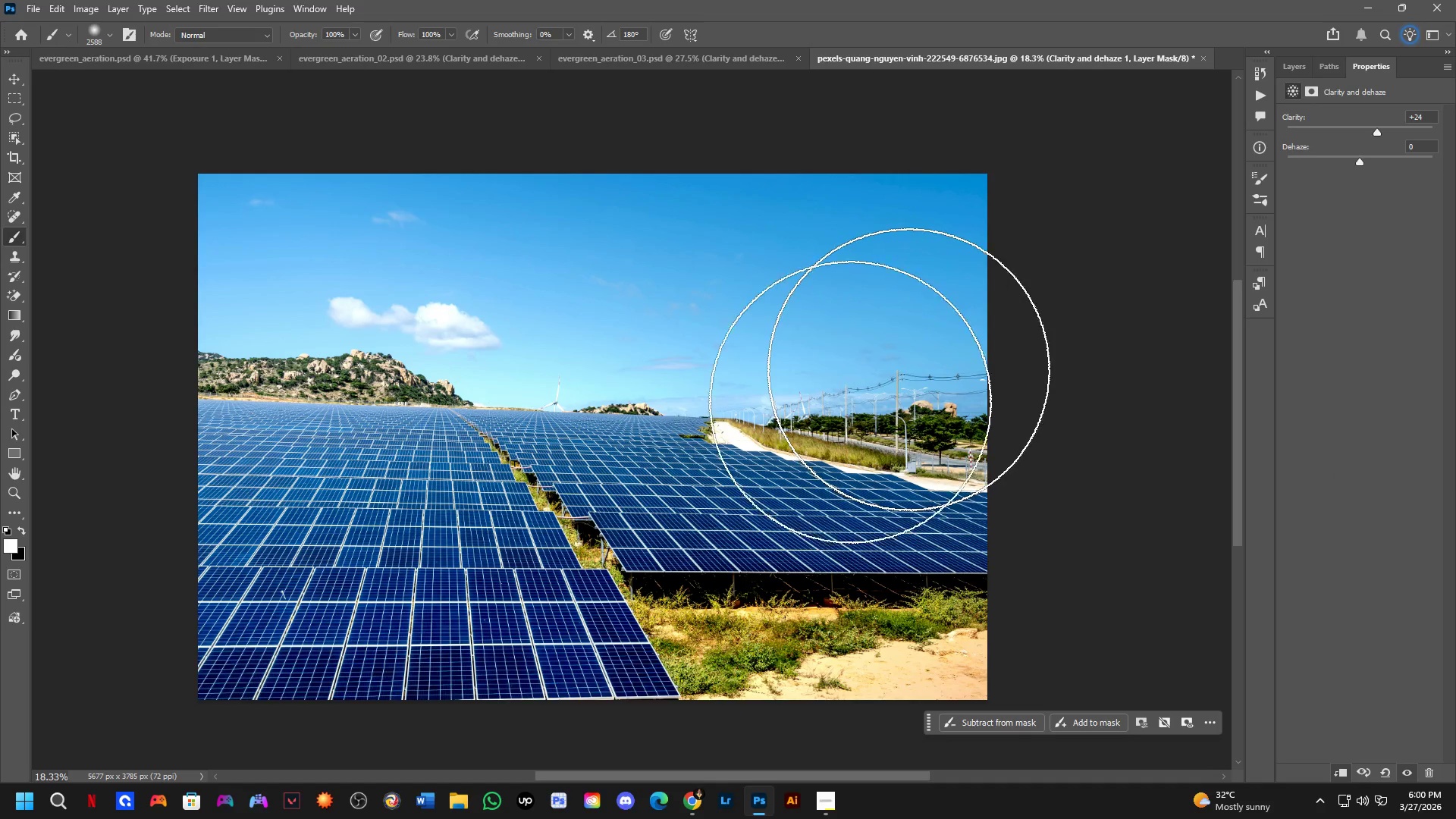 
hold_key(key=ShiftLeft, duration=0.61)
hold_key(key=ShiftLeft, duration=0.8)
scroll: coordinate [701, 507], scroll_direction: up, amount: 11.0
 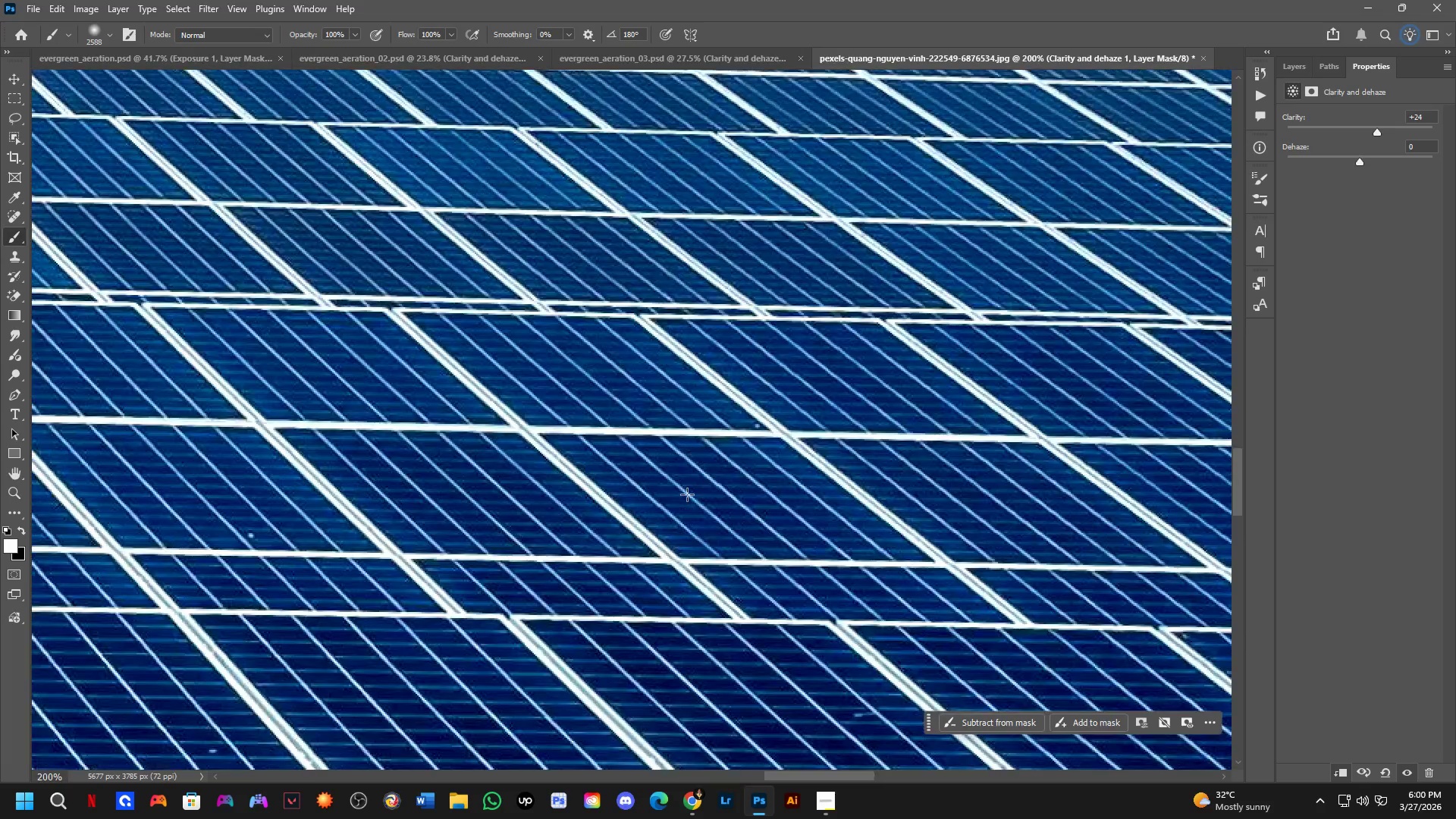 
hold_key(key=ShiftLeft, duration=0.5)
 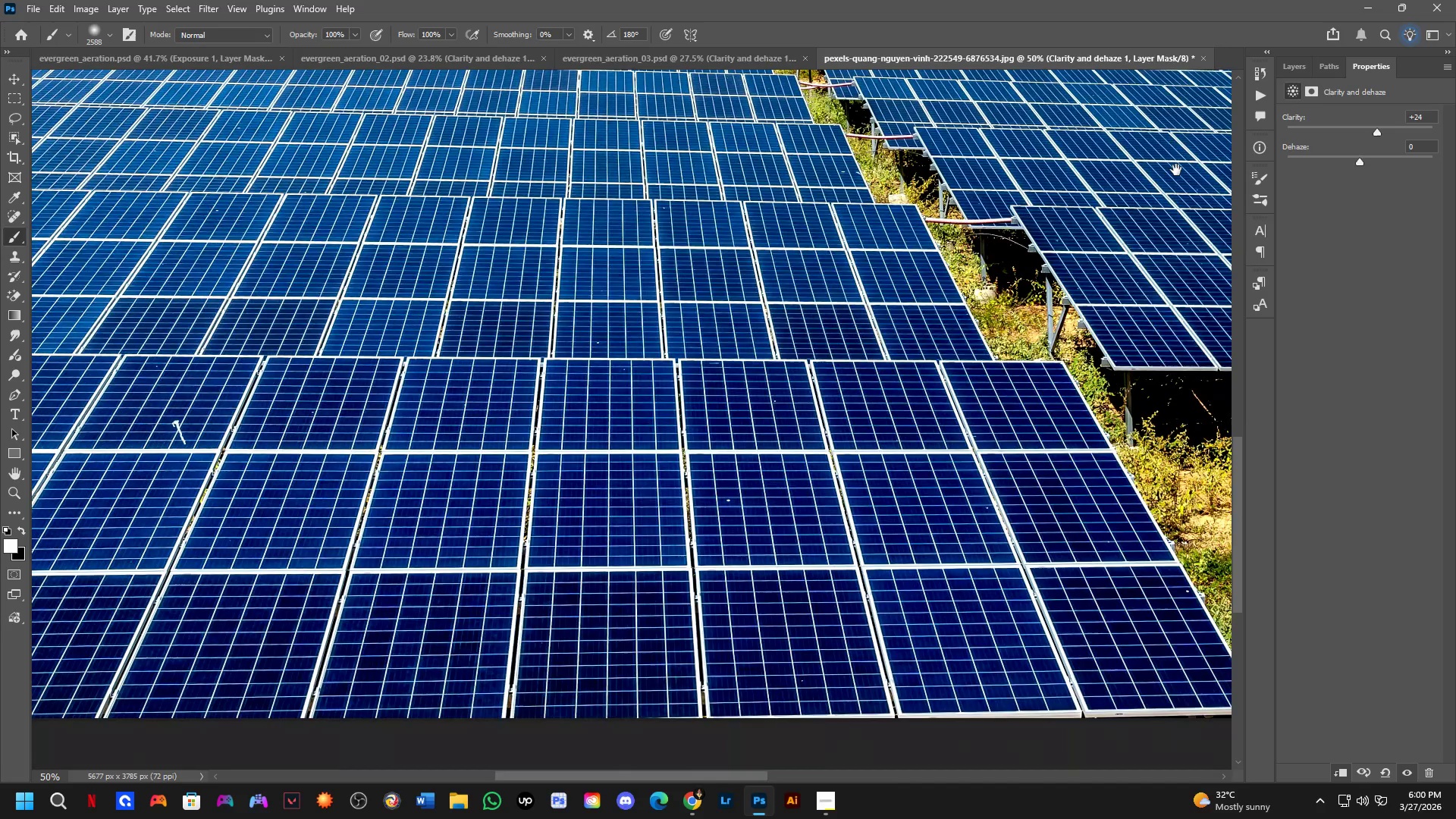 
hold_key(key=Space, duration=0.75)
 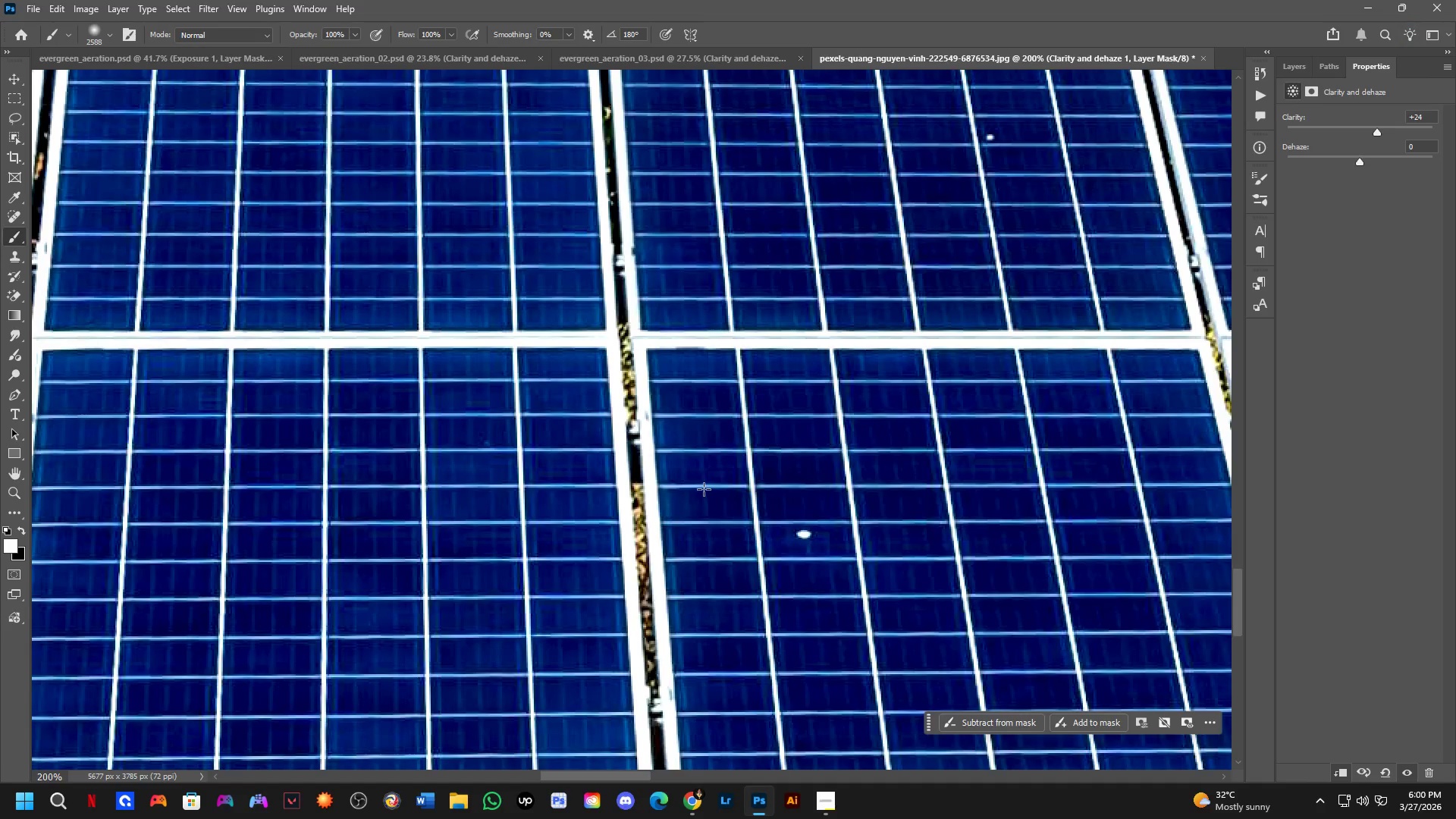 
left_click_drag(start_coordinate=[557, 484], to_coordinate=[1176, 169])
 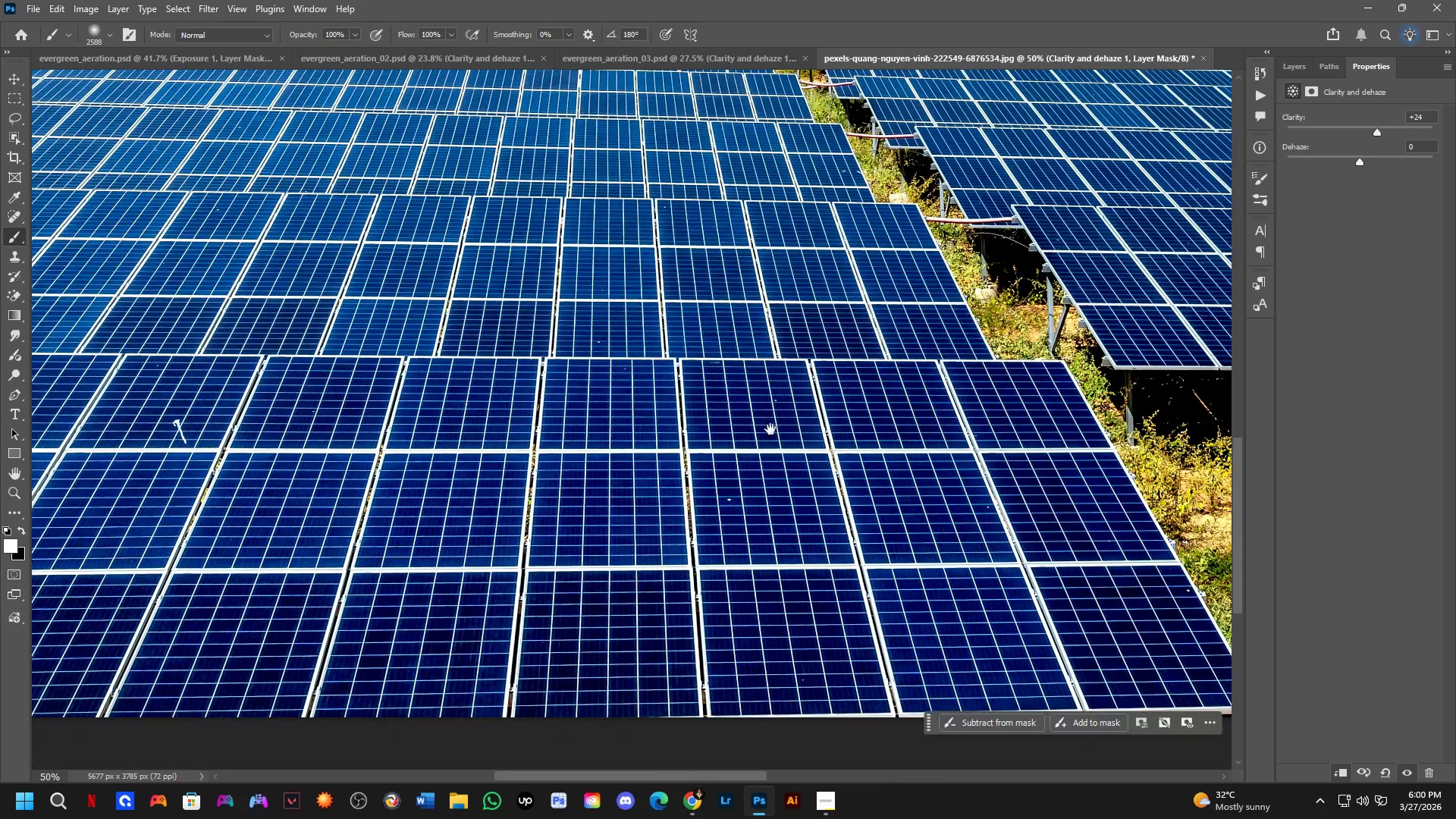 
scroll: coordinate [689, 494], scroll_direction: down, amount: 3.0
 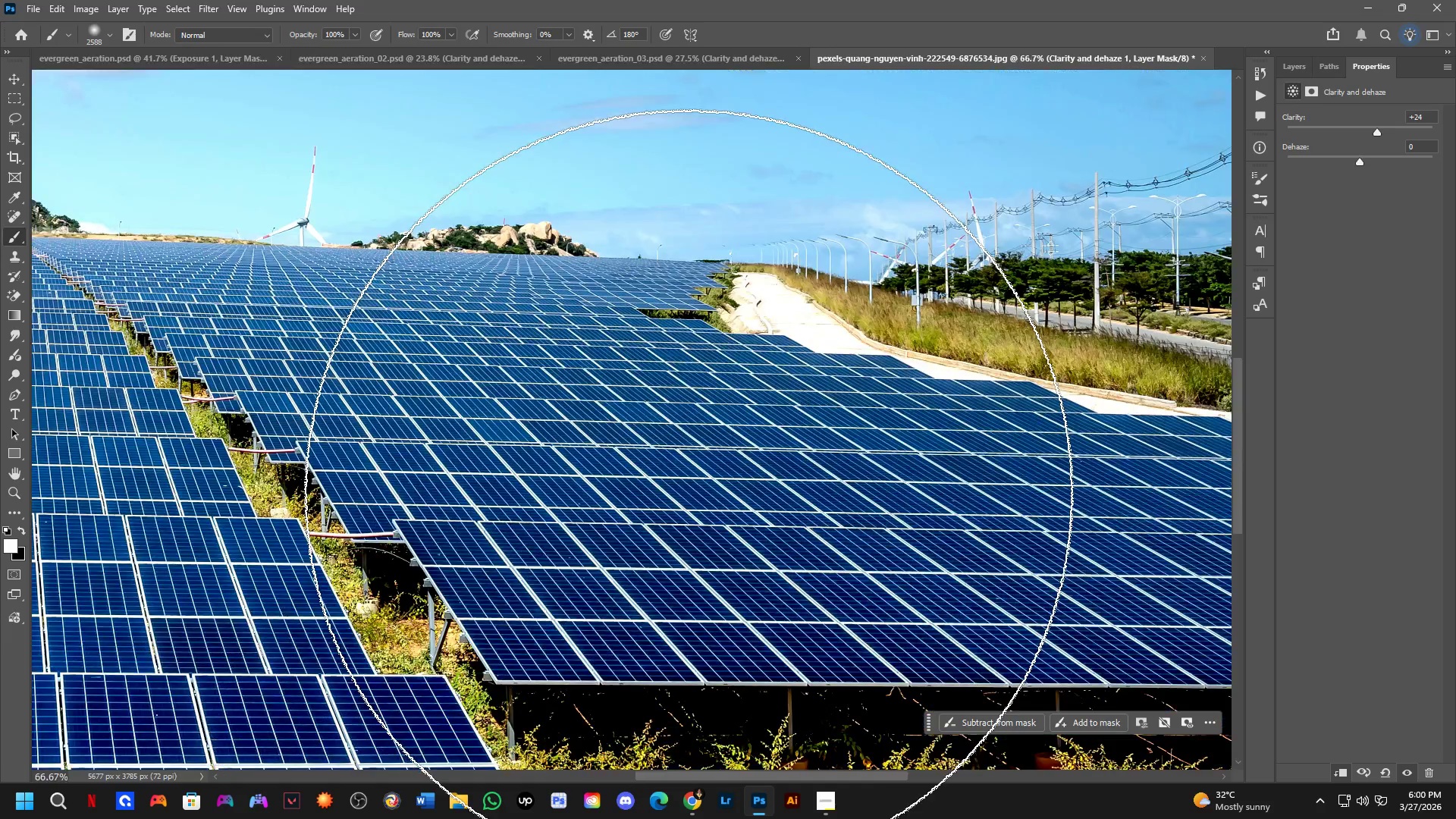 
hold_key(key=ShiftLeft, duration=1.5)
scroll: coordinate [704, 489], scroll_direction: up, amount: 4.0
 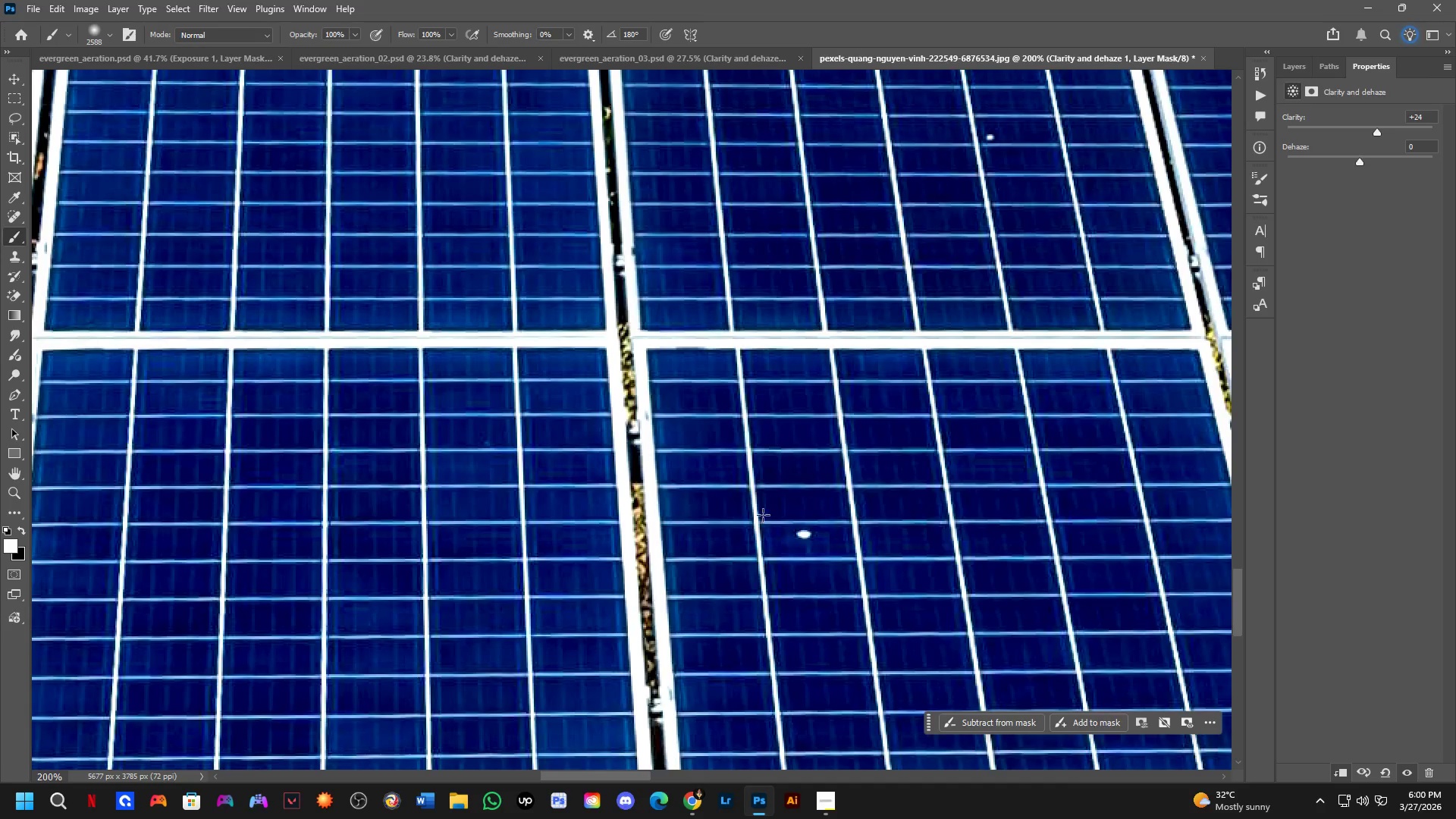 
key(Shift+ShiftLeft)
 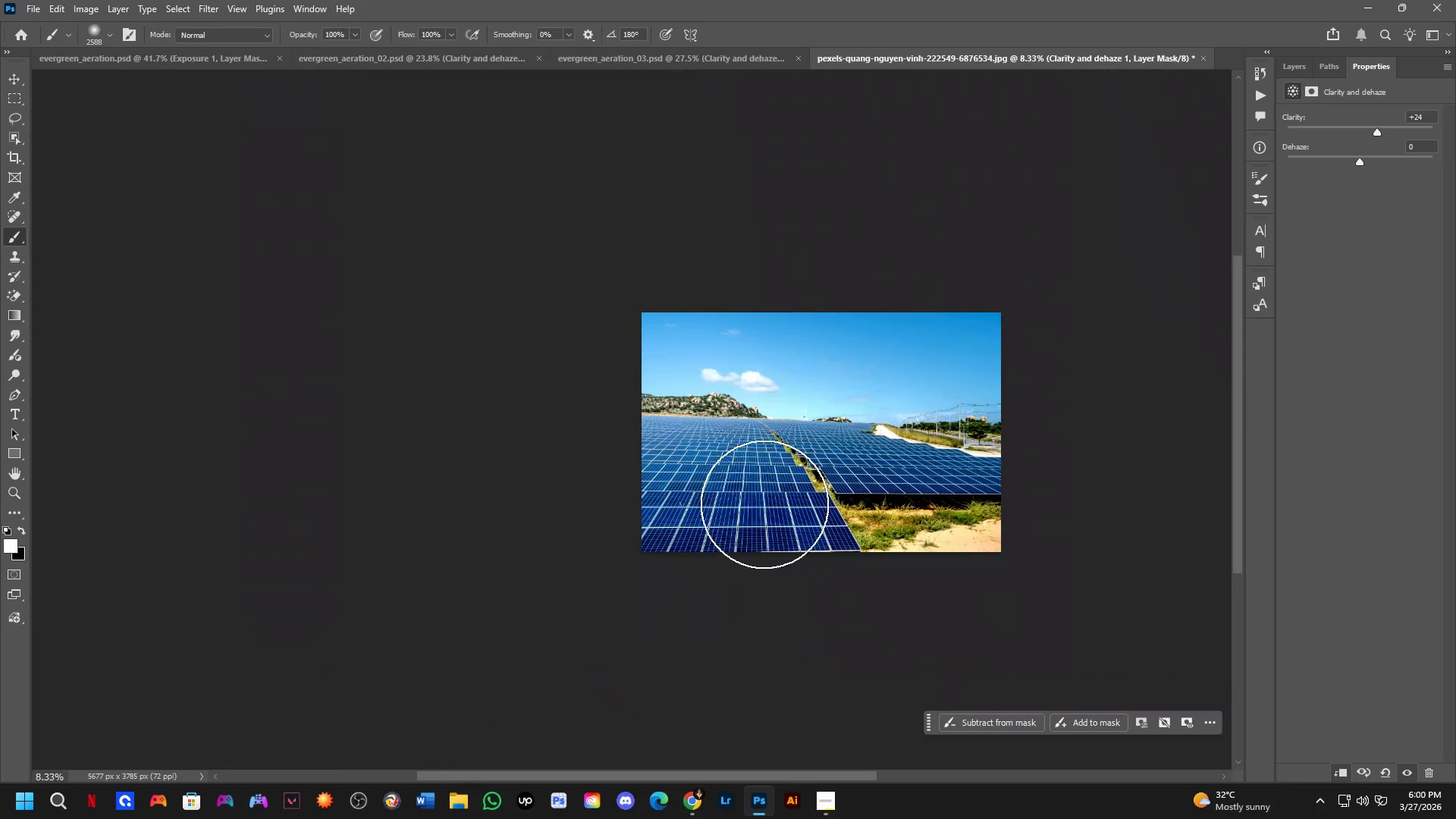 
key(Shift+ShiftLeft)
 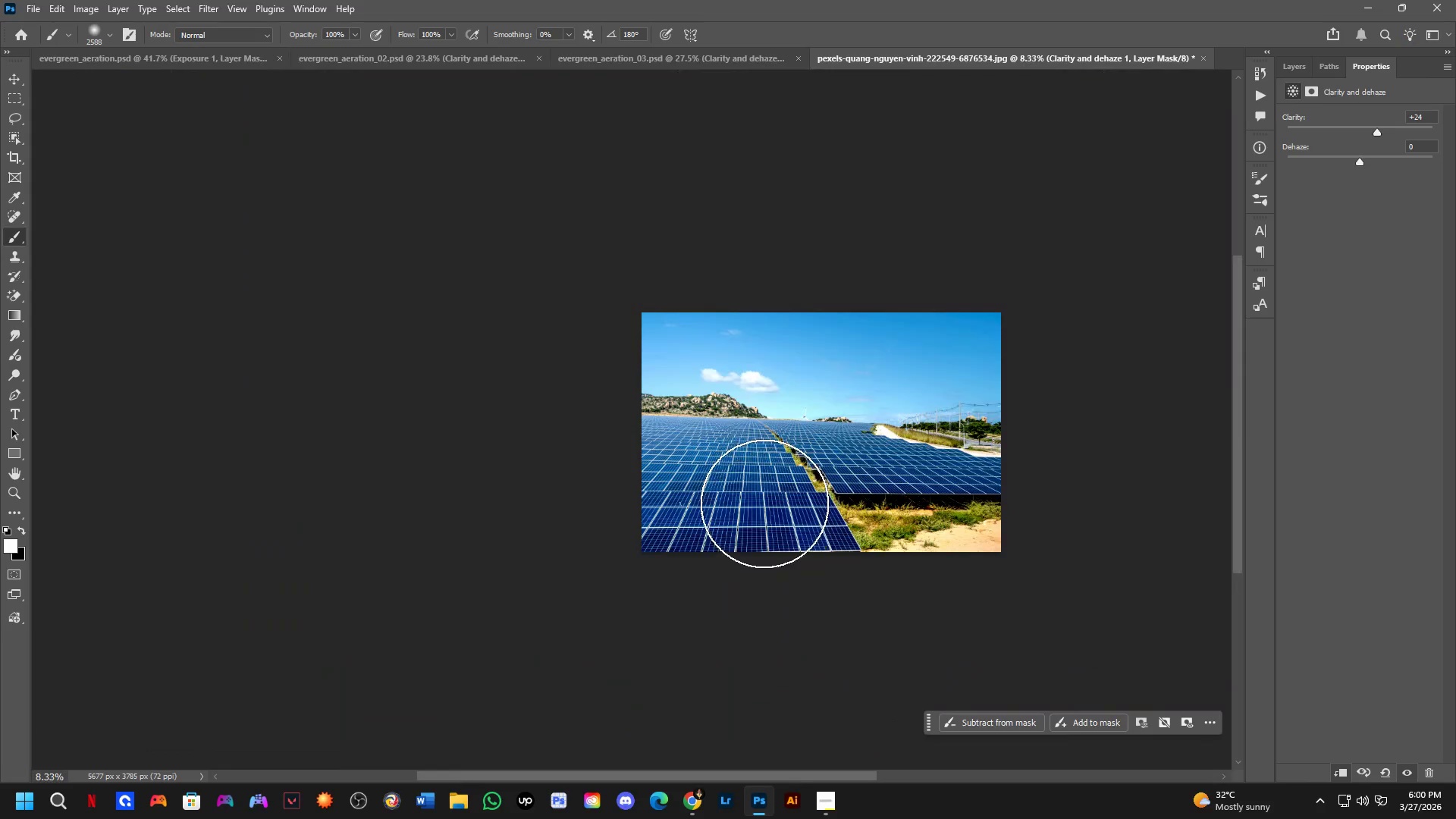 
key(Shift+ShiftLeft)
 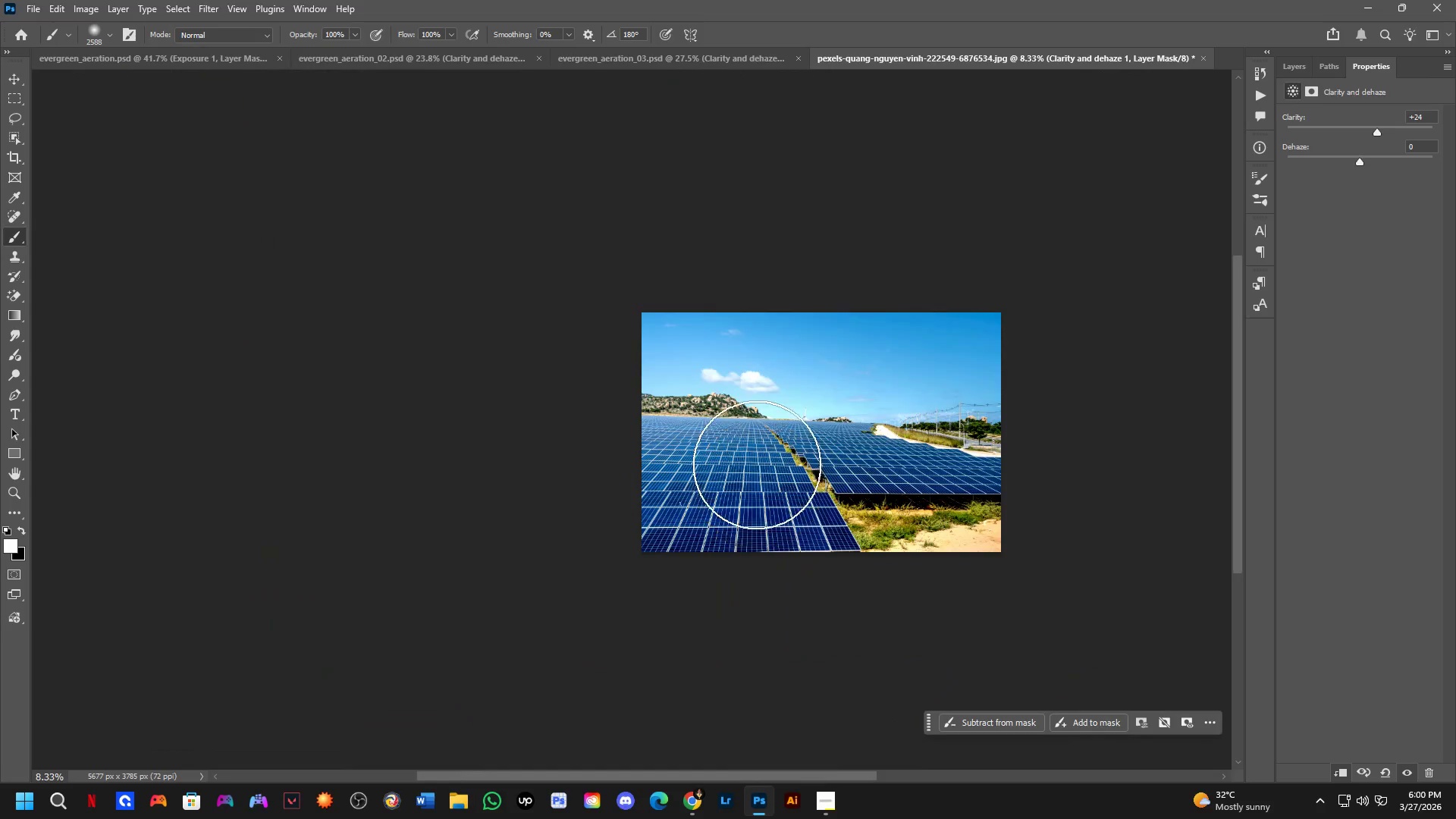 
key(Shift+ShiftLeft)
 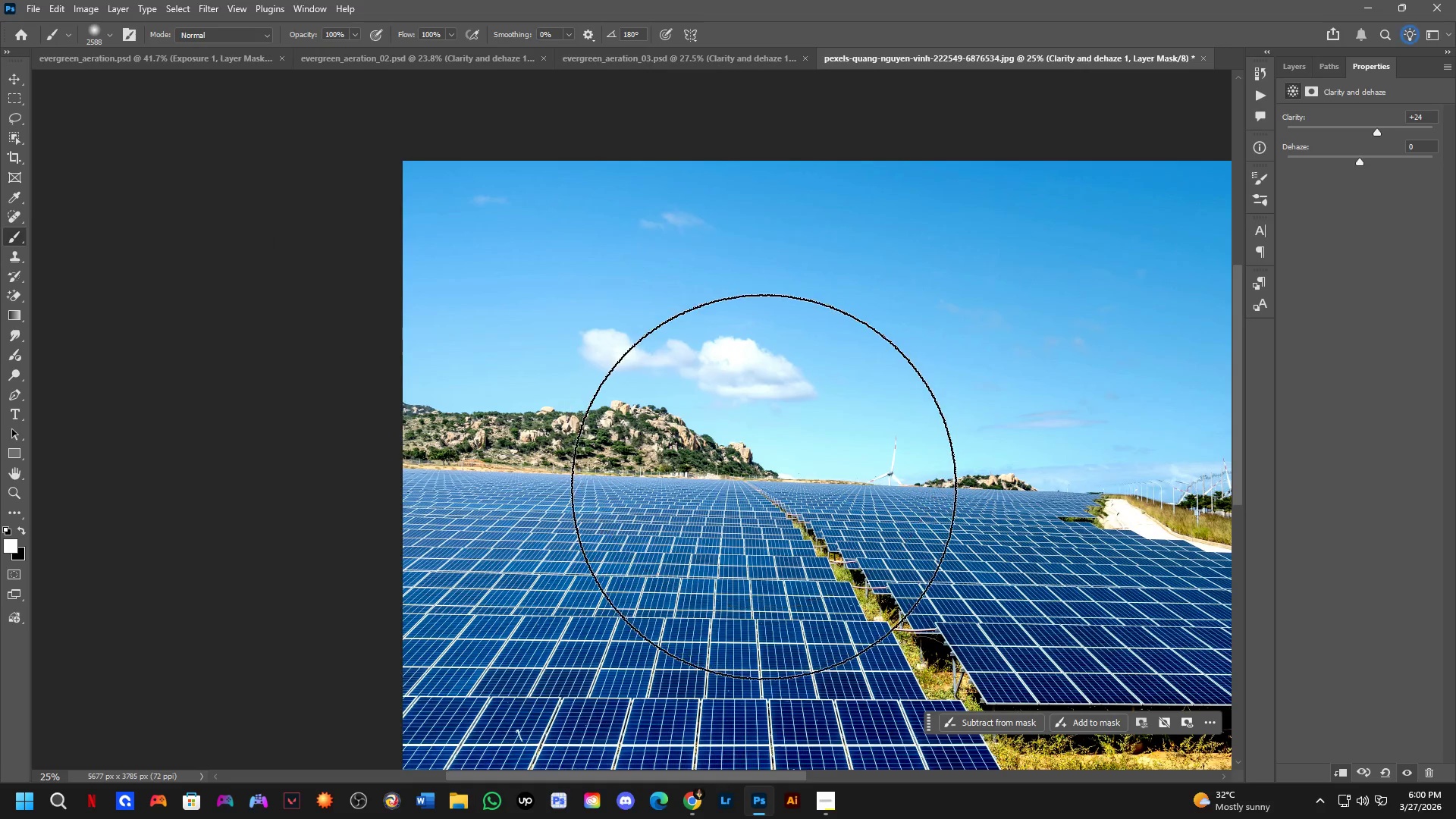 
hold_key(key=Space, duration=0.5)
 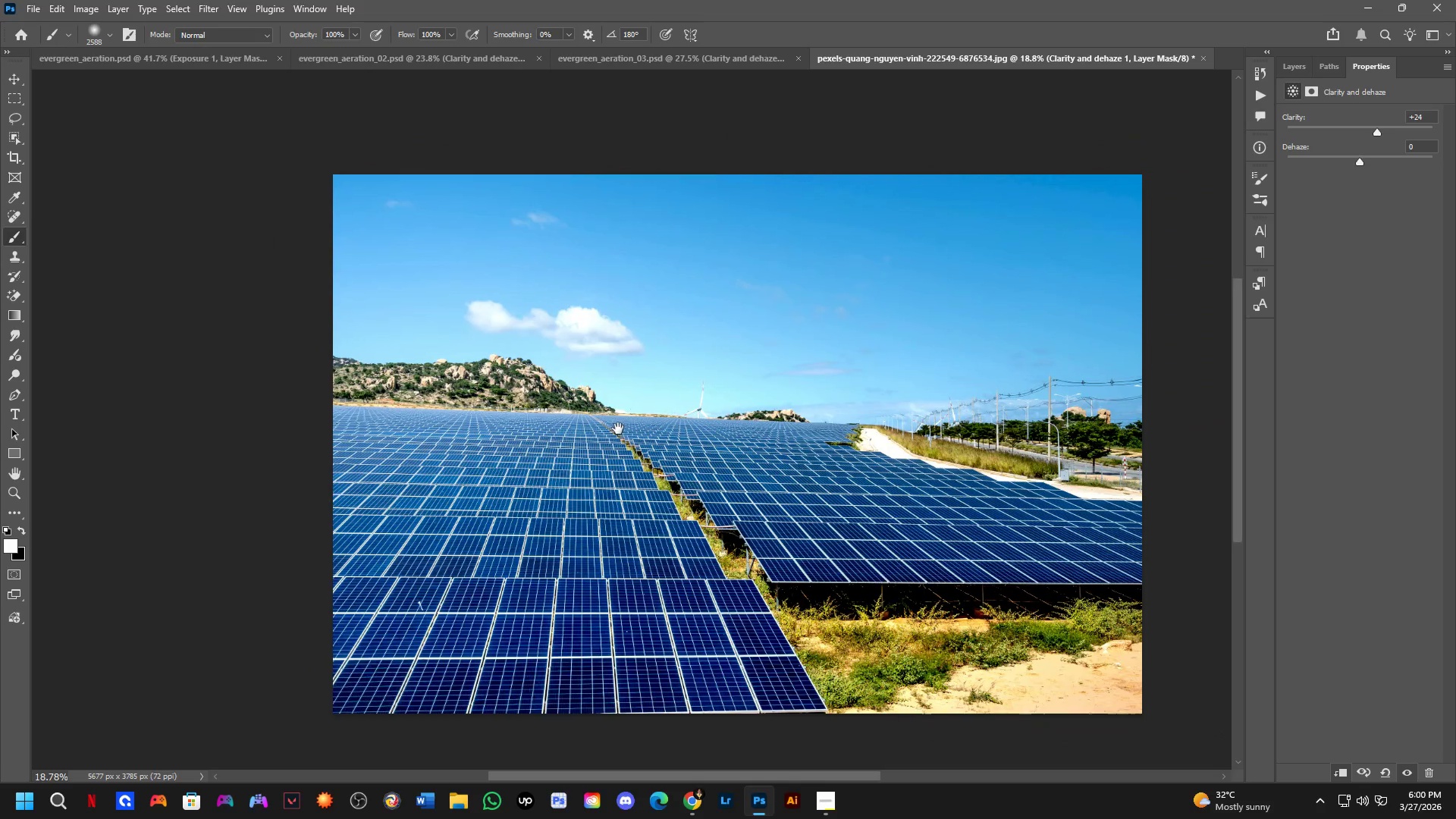 
left_click_drag(start_coordinate=[801, 512], to_coordinate=[671, 436])
 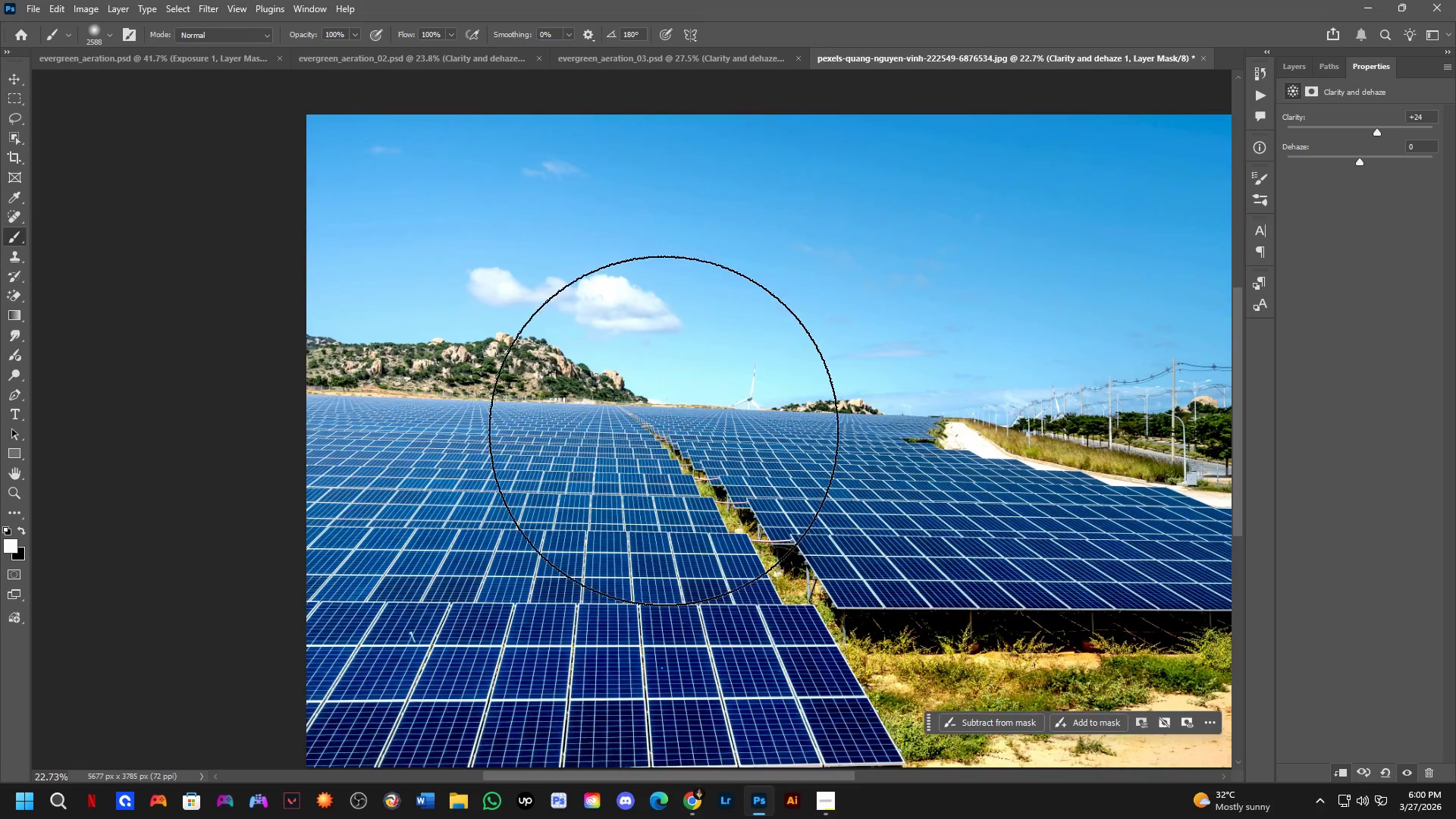 
scroll: coordinate [764, 487], scroll_direction: down, amount: 6.0
 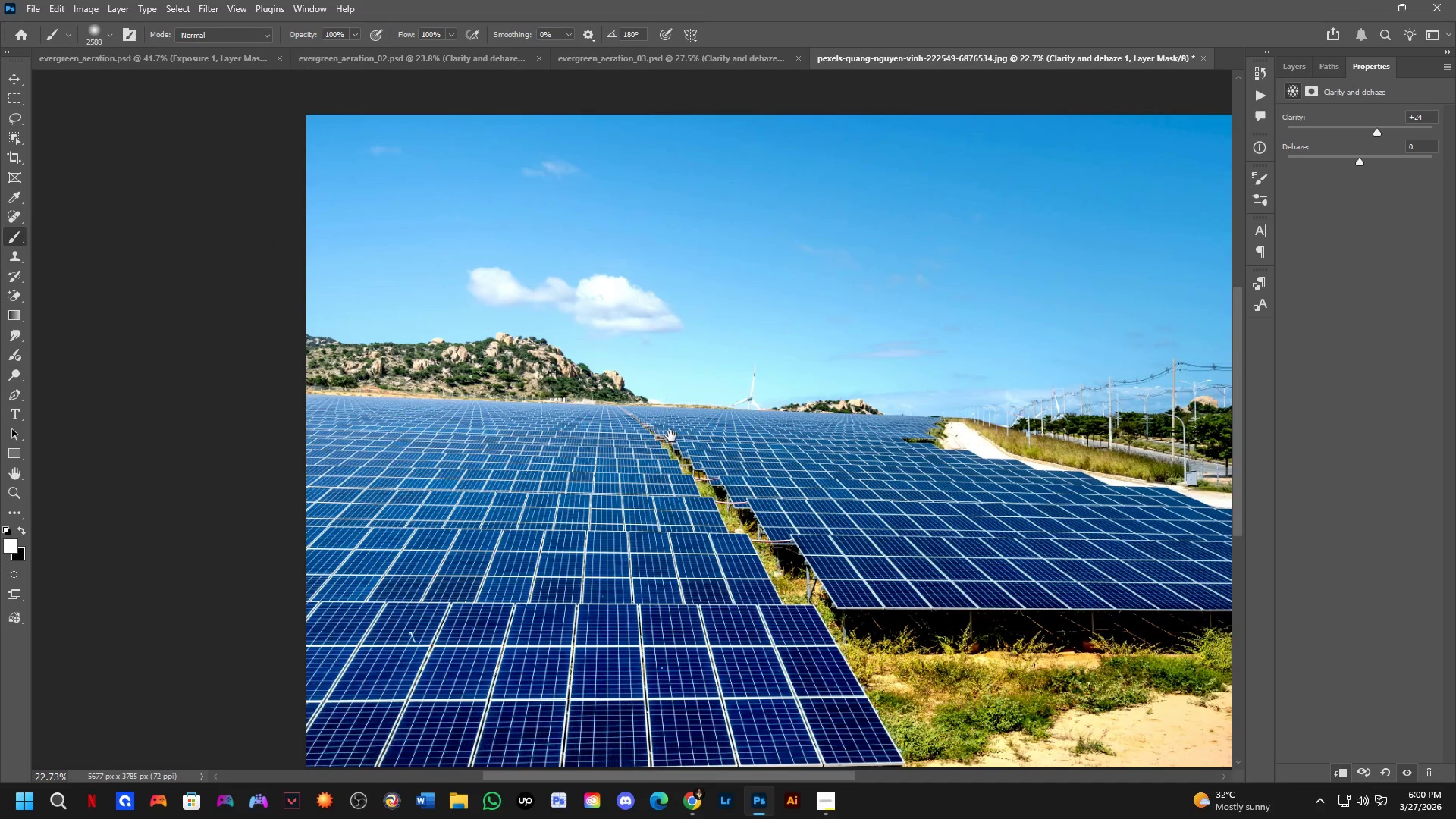 
hold_key(key=Space, duration=0.42)
 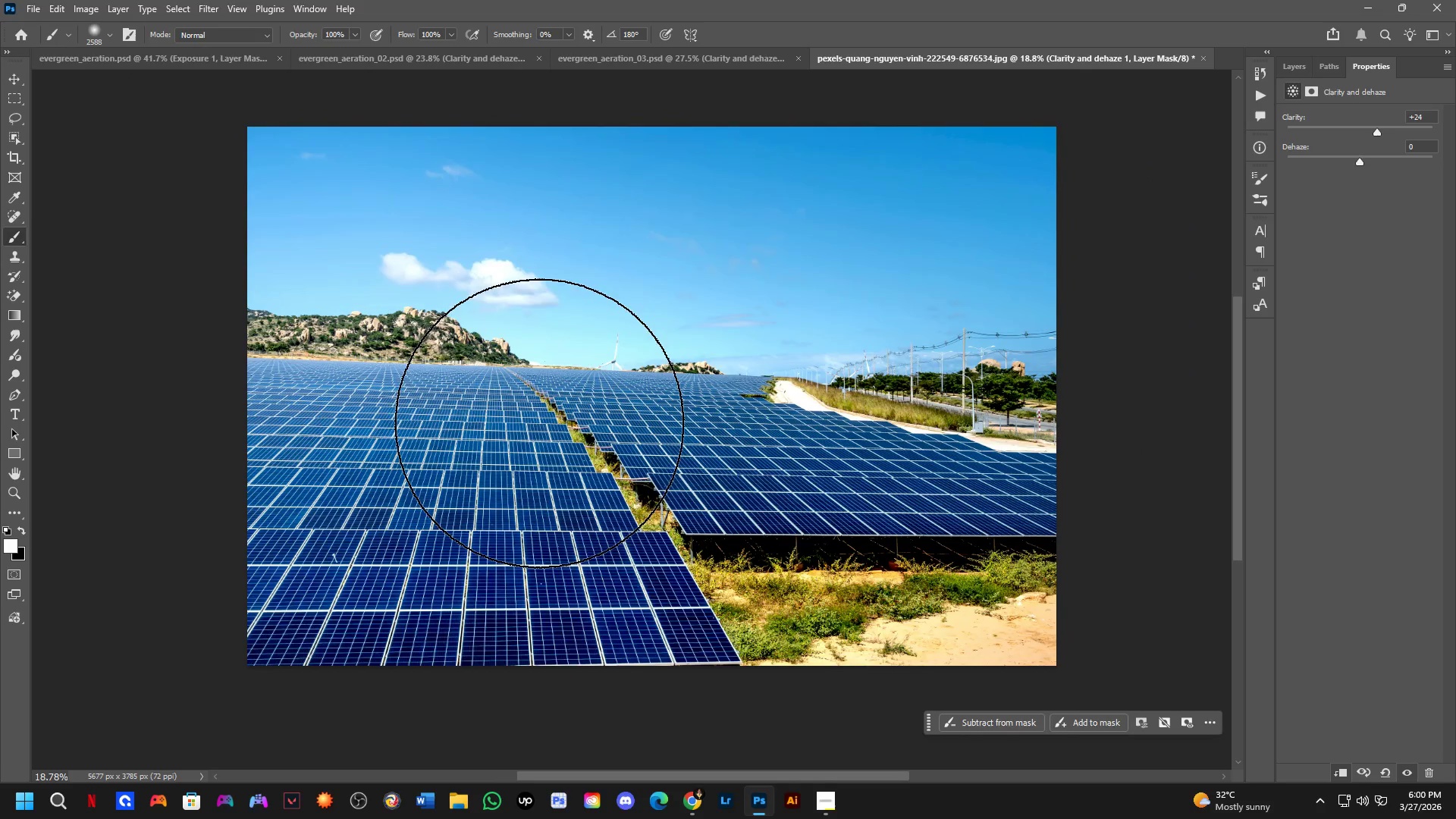 
left_click_drag(start_coordinate=[654, 424], to_coordinate=[593, 408])
 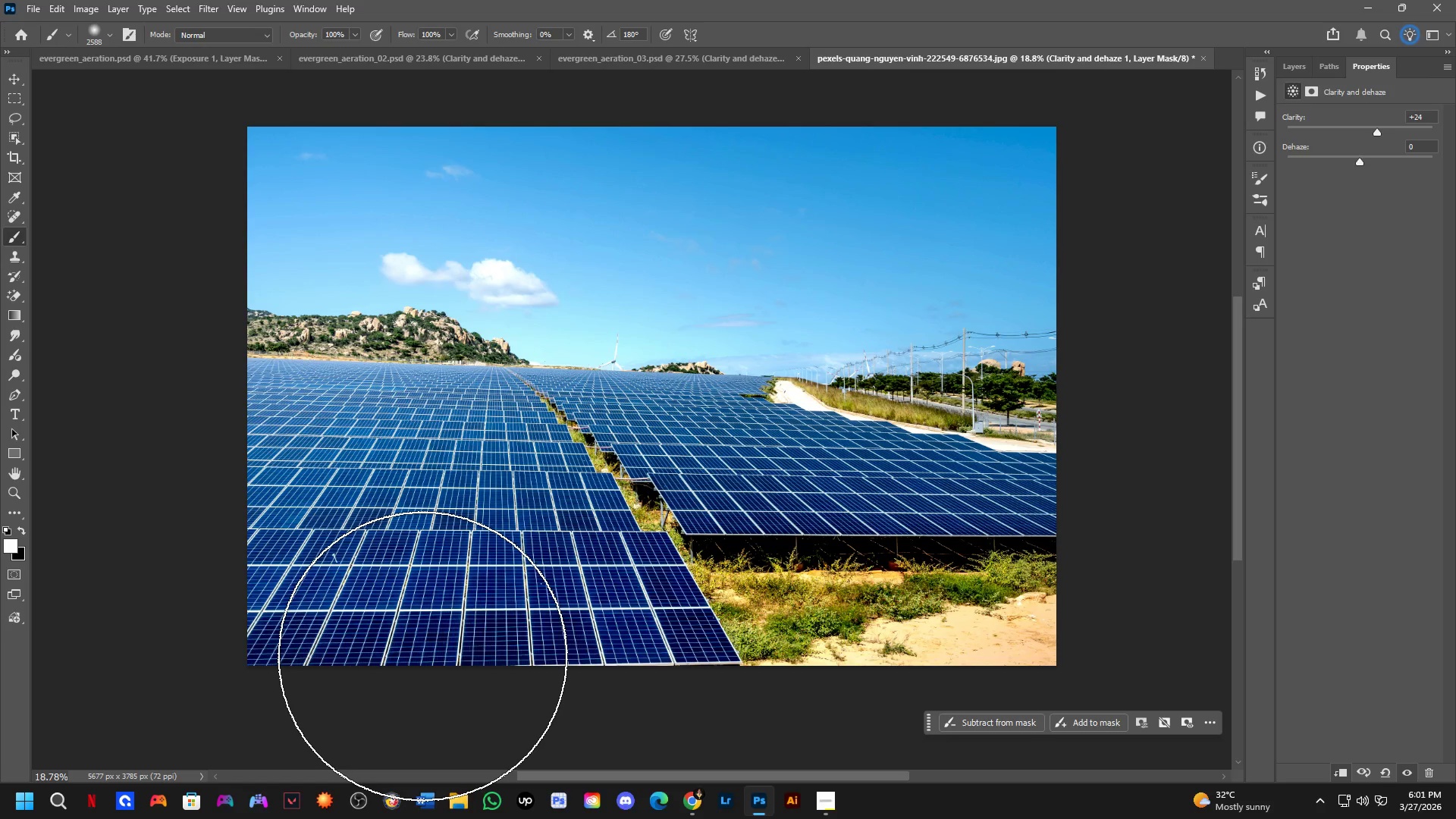 
scroll: coordinate [664, 431], scroll_direction: down, amount: 2.0
 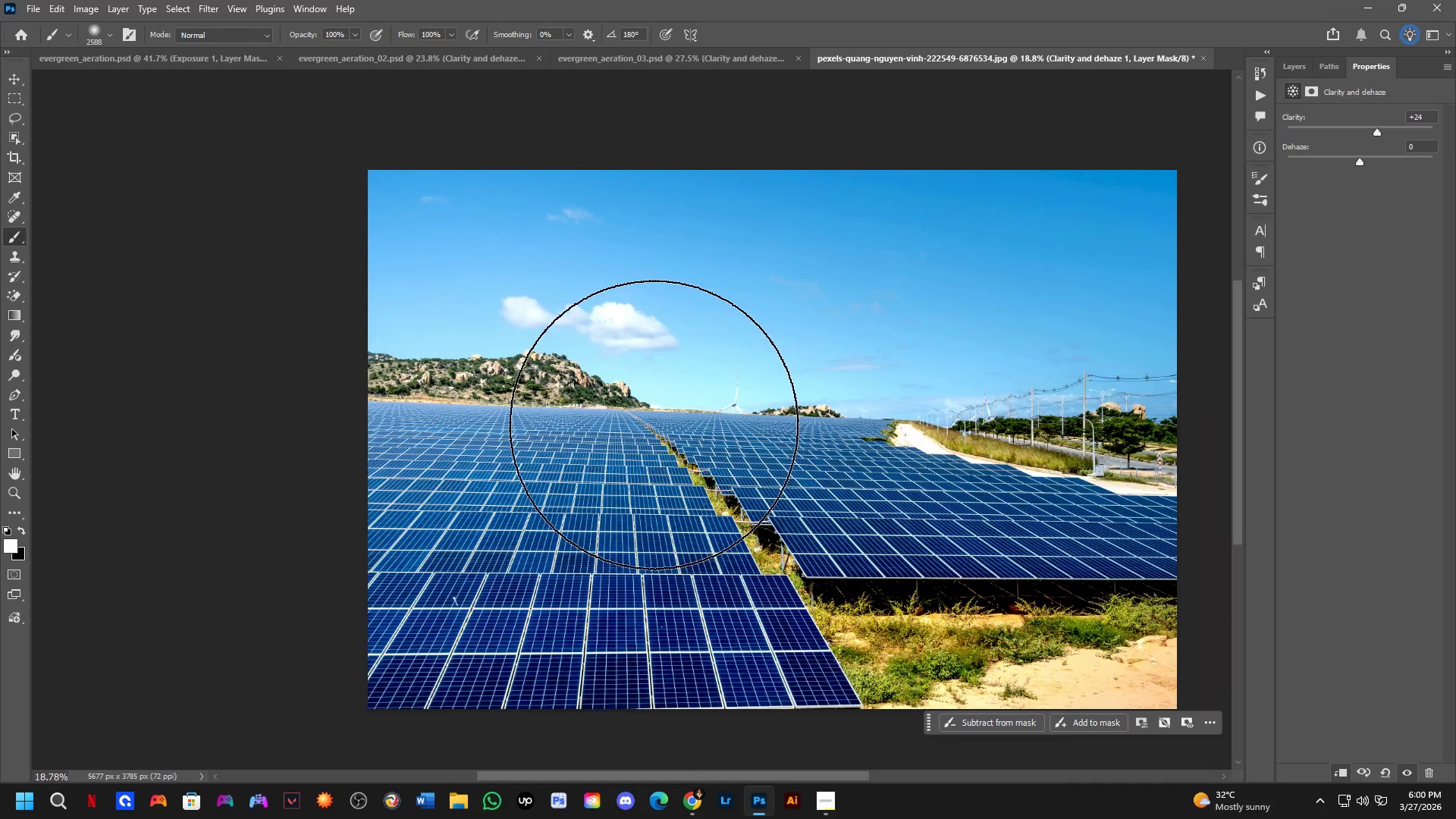 
wait(24.62)
 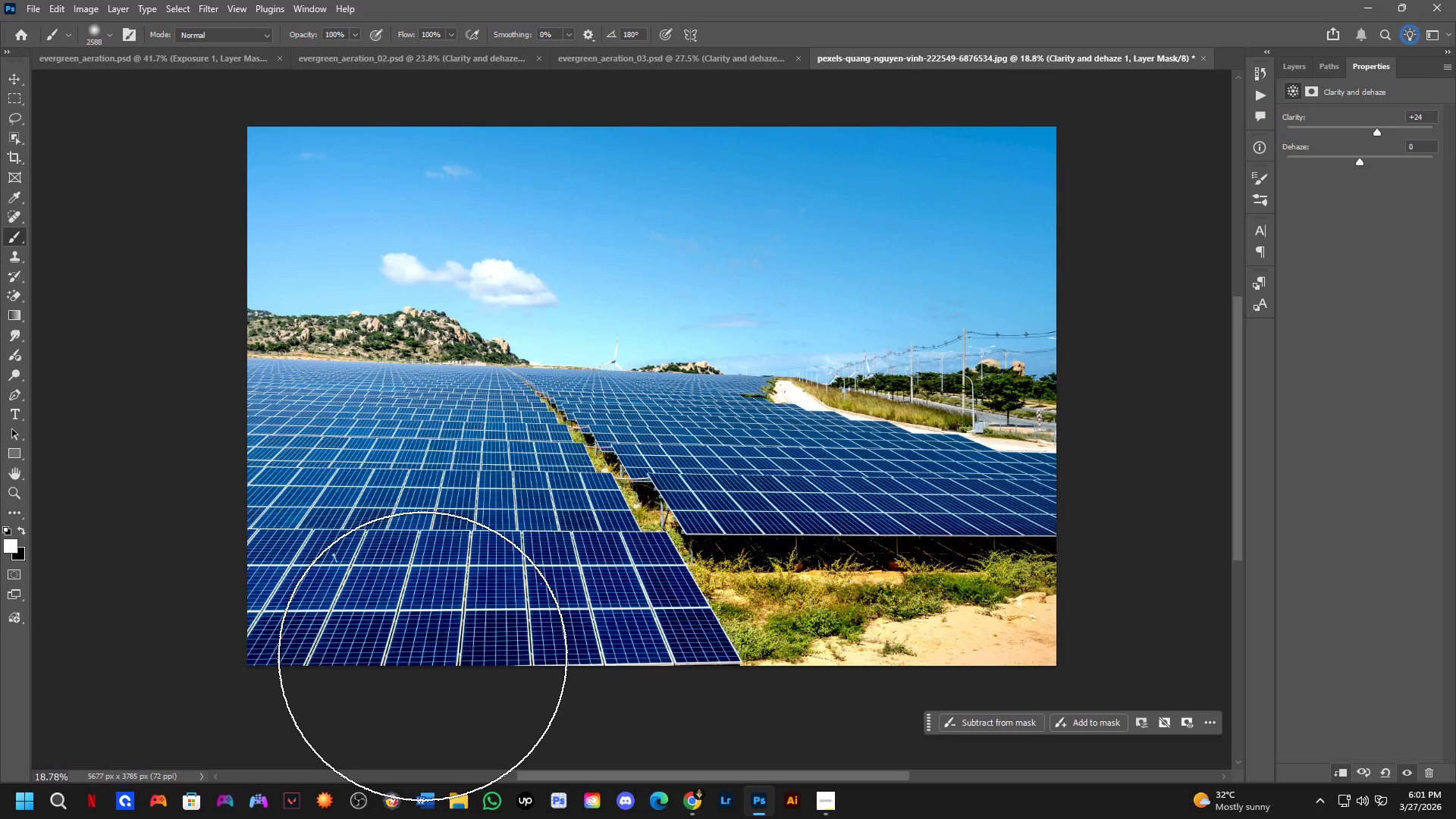 
left_click_drag(start_coordinate=[1376, 133], to_coordinate=[1370, 132])
 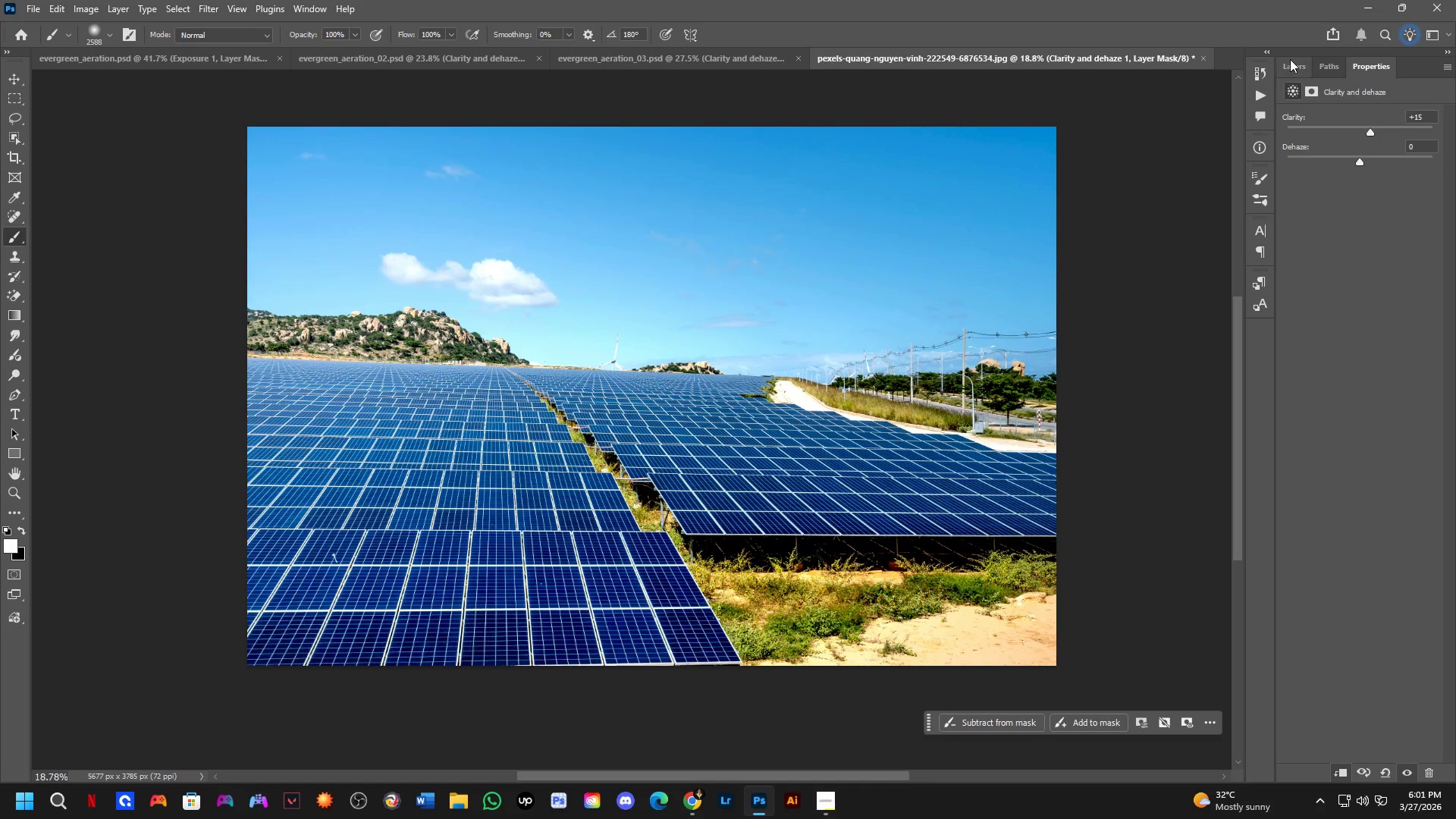 
left_click([1290, 60])
 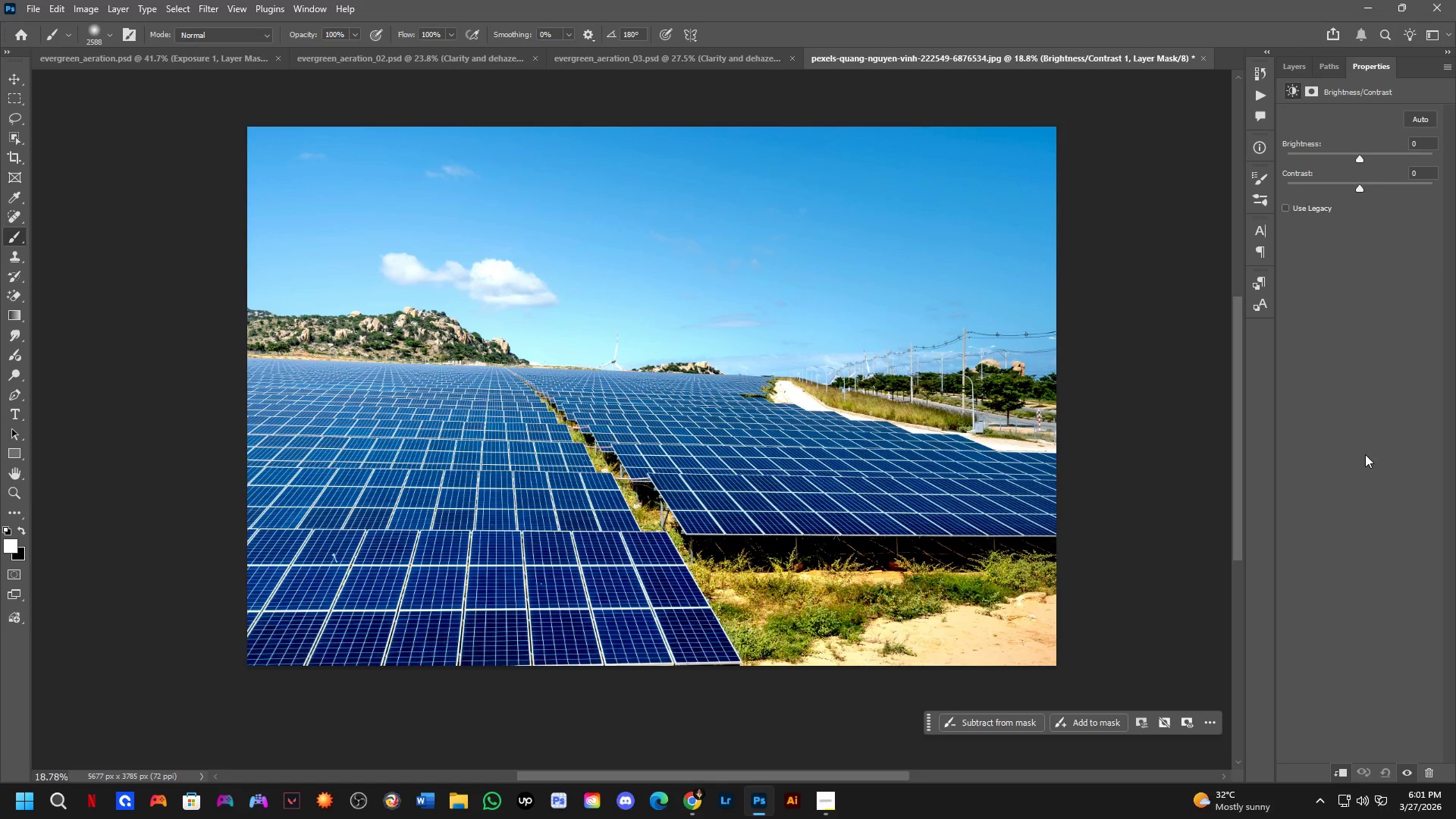 
wait(6.25)
 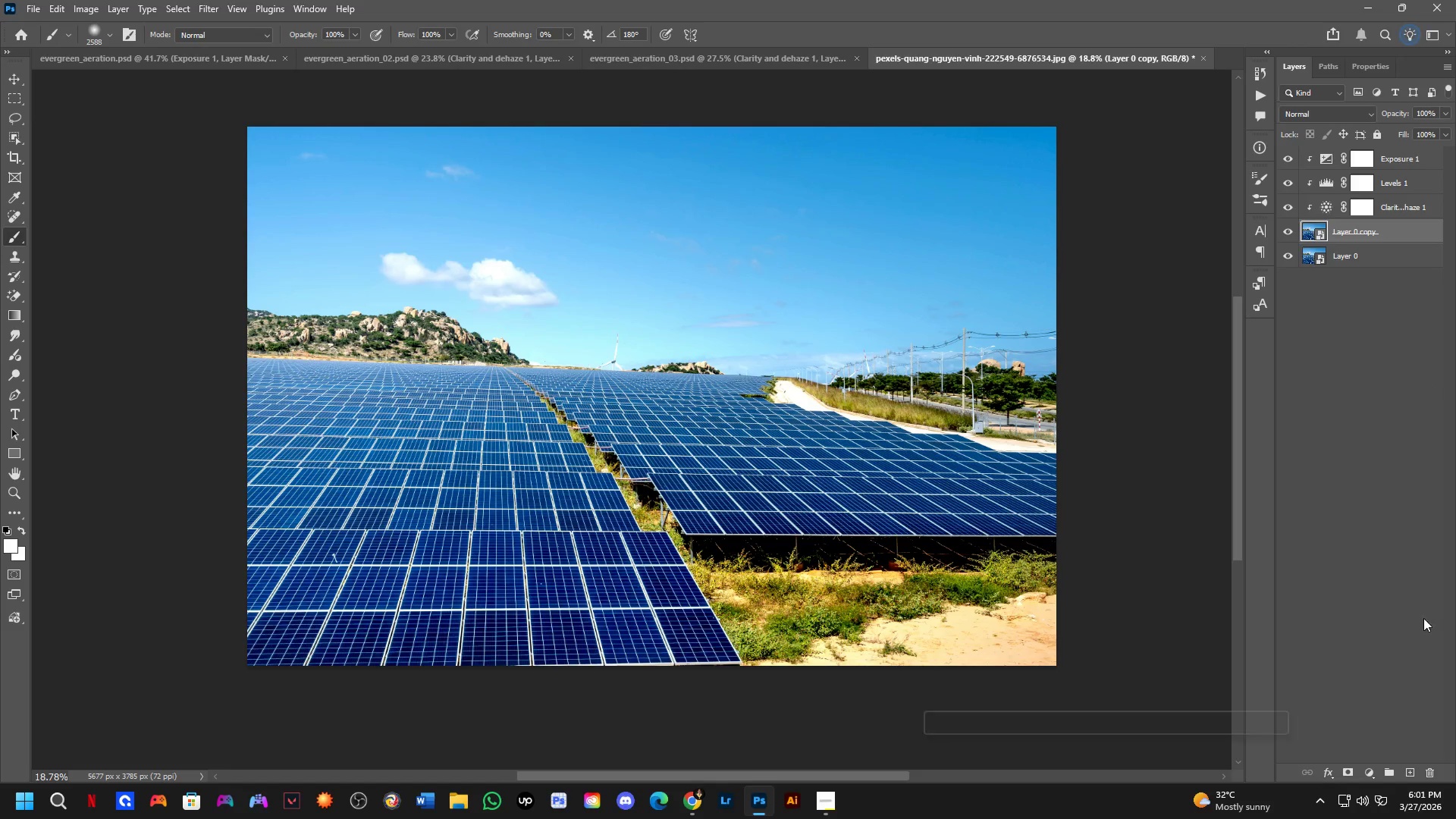 
left_click_drag(start_coordinate=[1360, 158], to_coordinate=[1350, 149])
 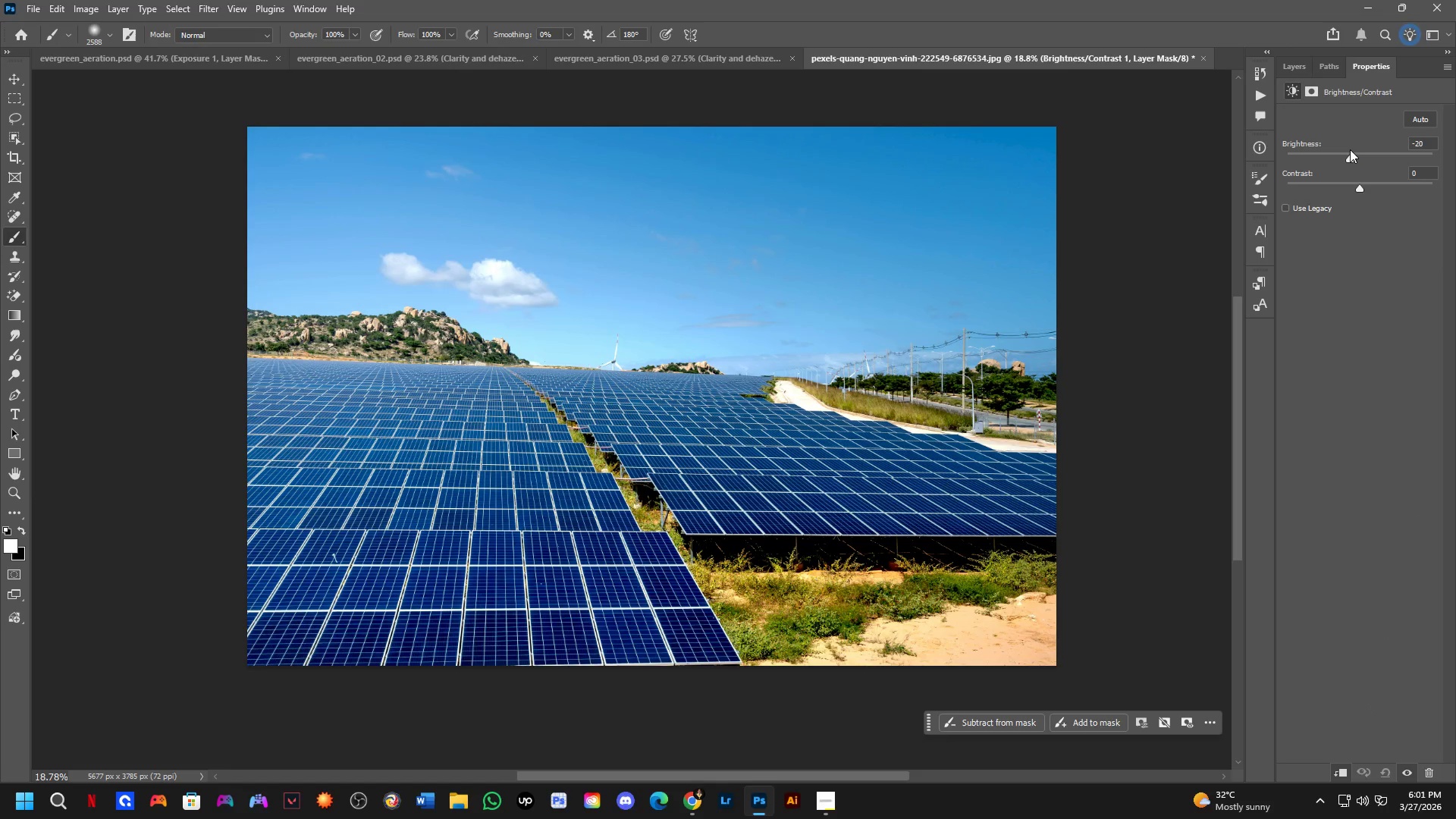 
key(Control+ControlLeft)
 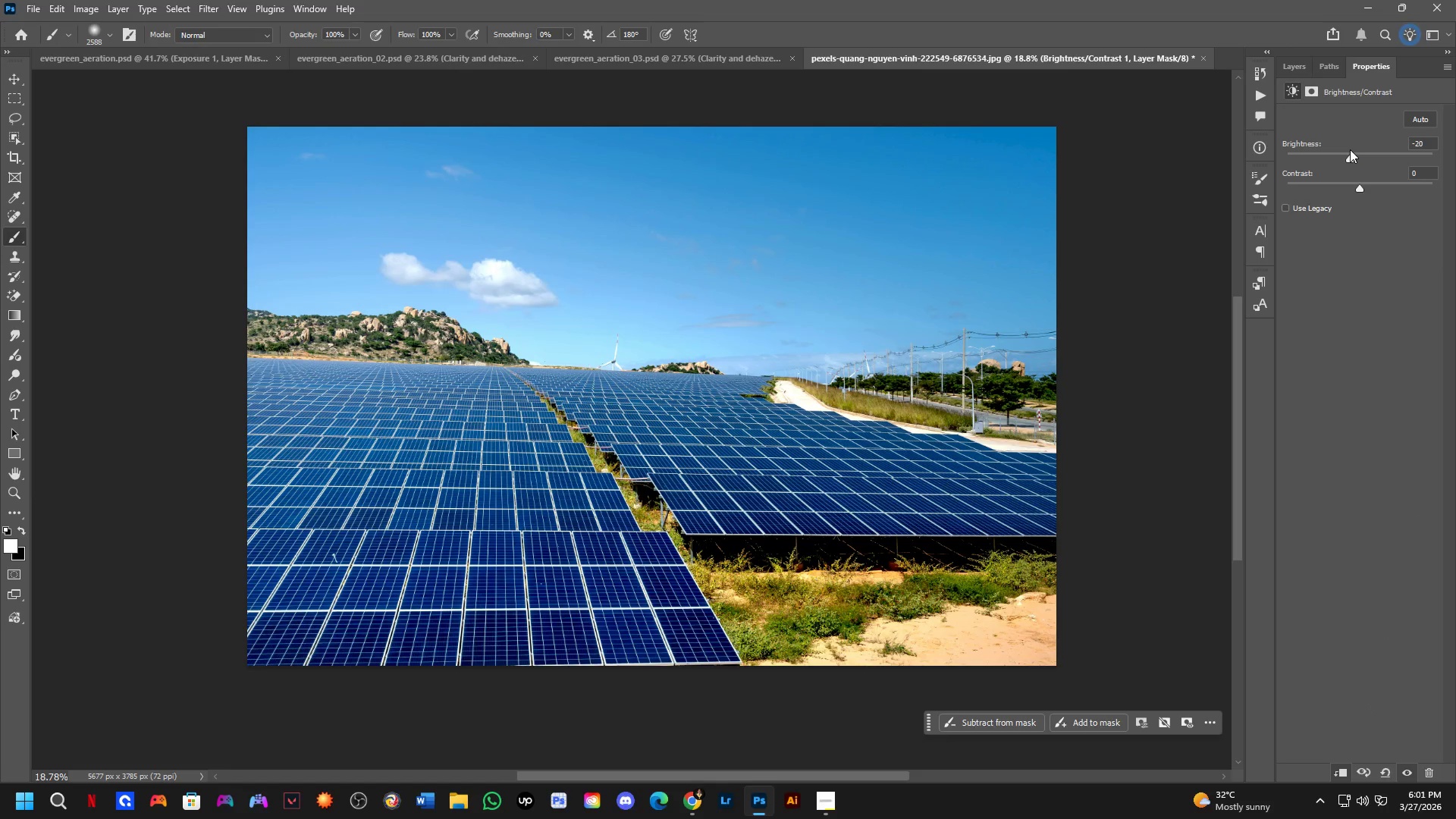 
key(Control+Z)
 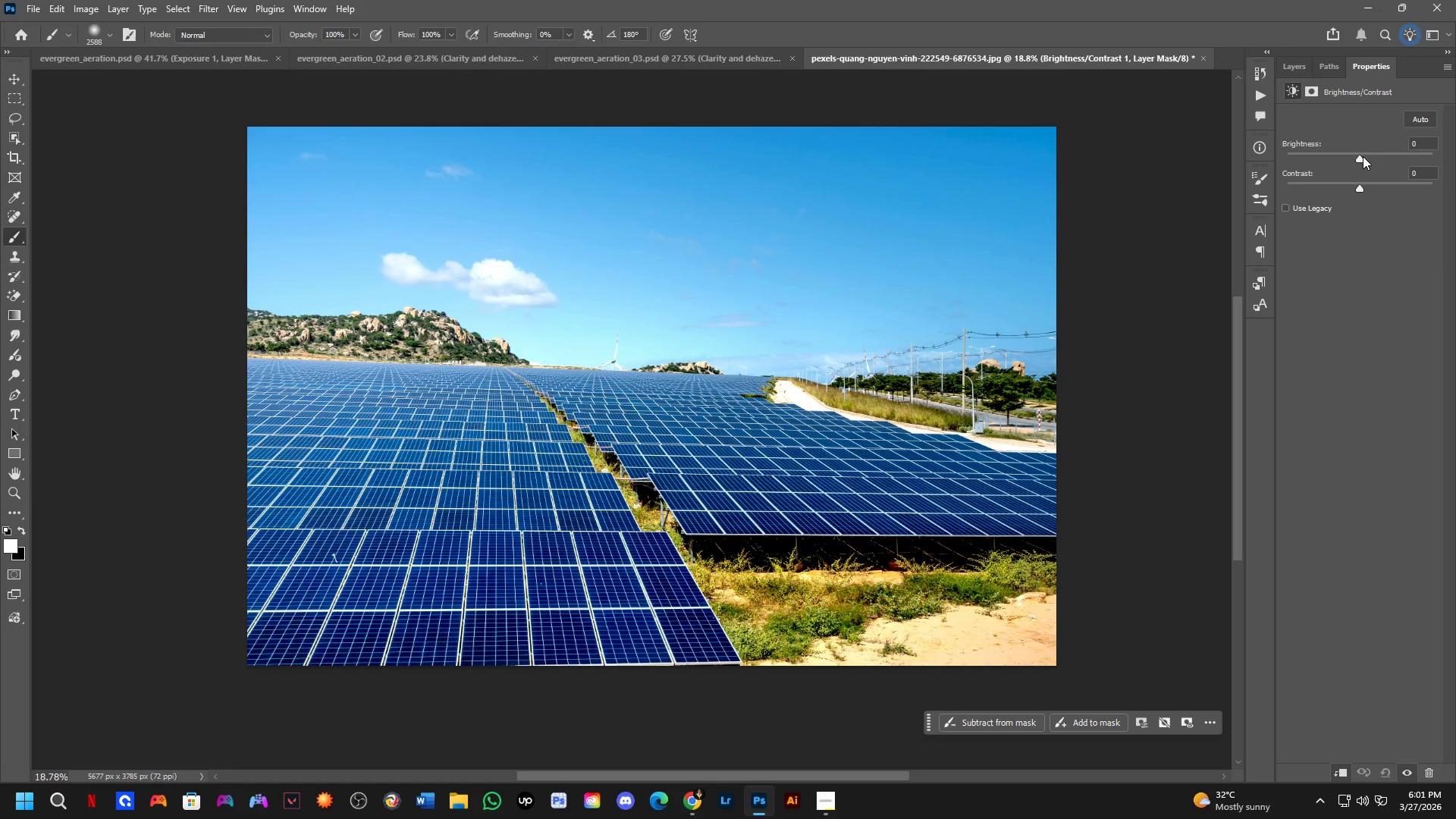 
left_click([1363, 156])
 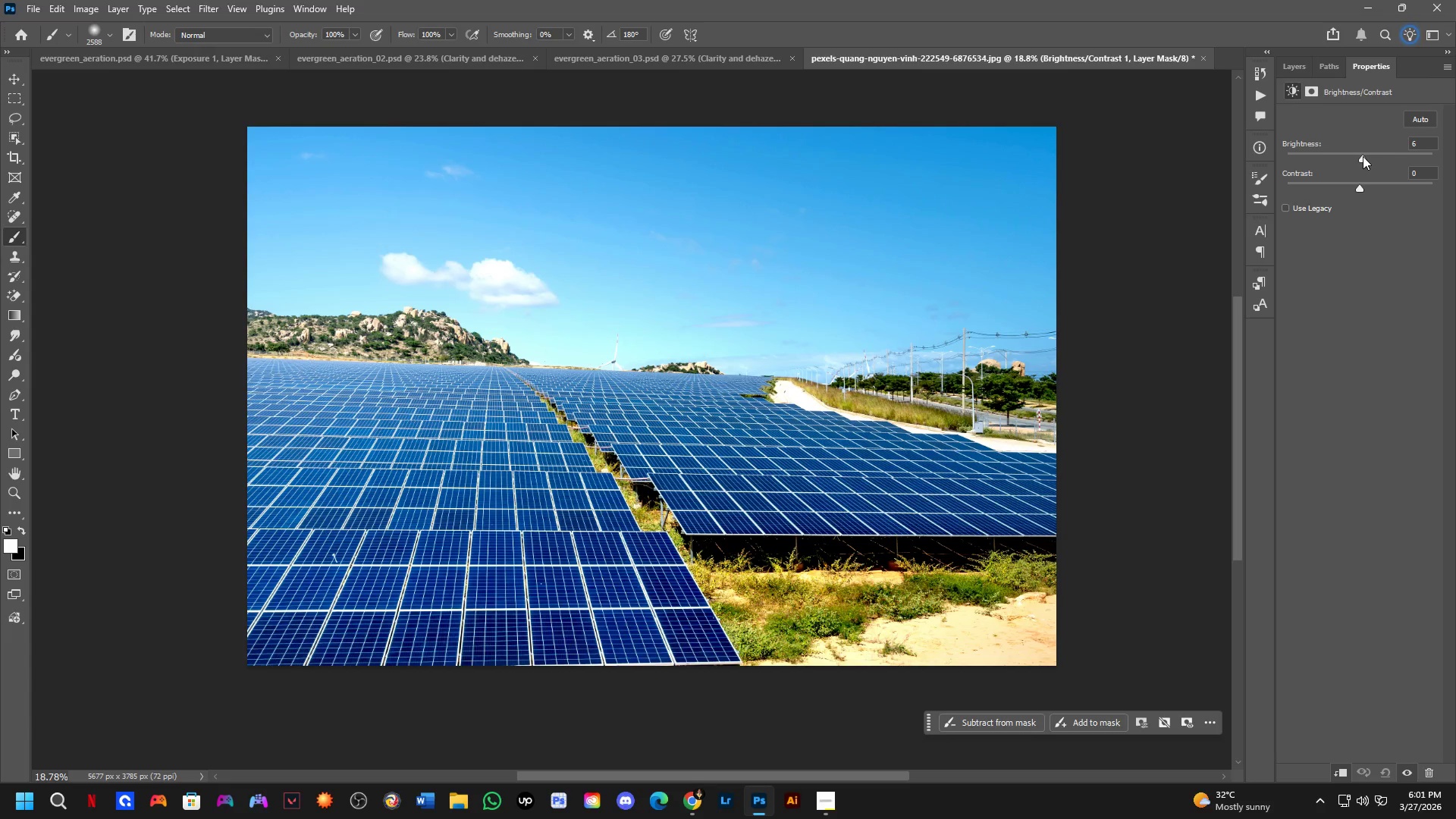 
key(Control+ControlLeft)
 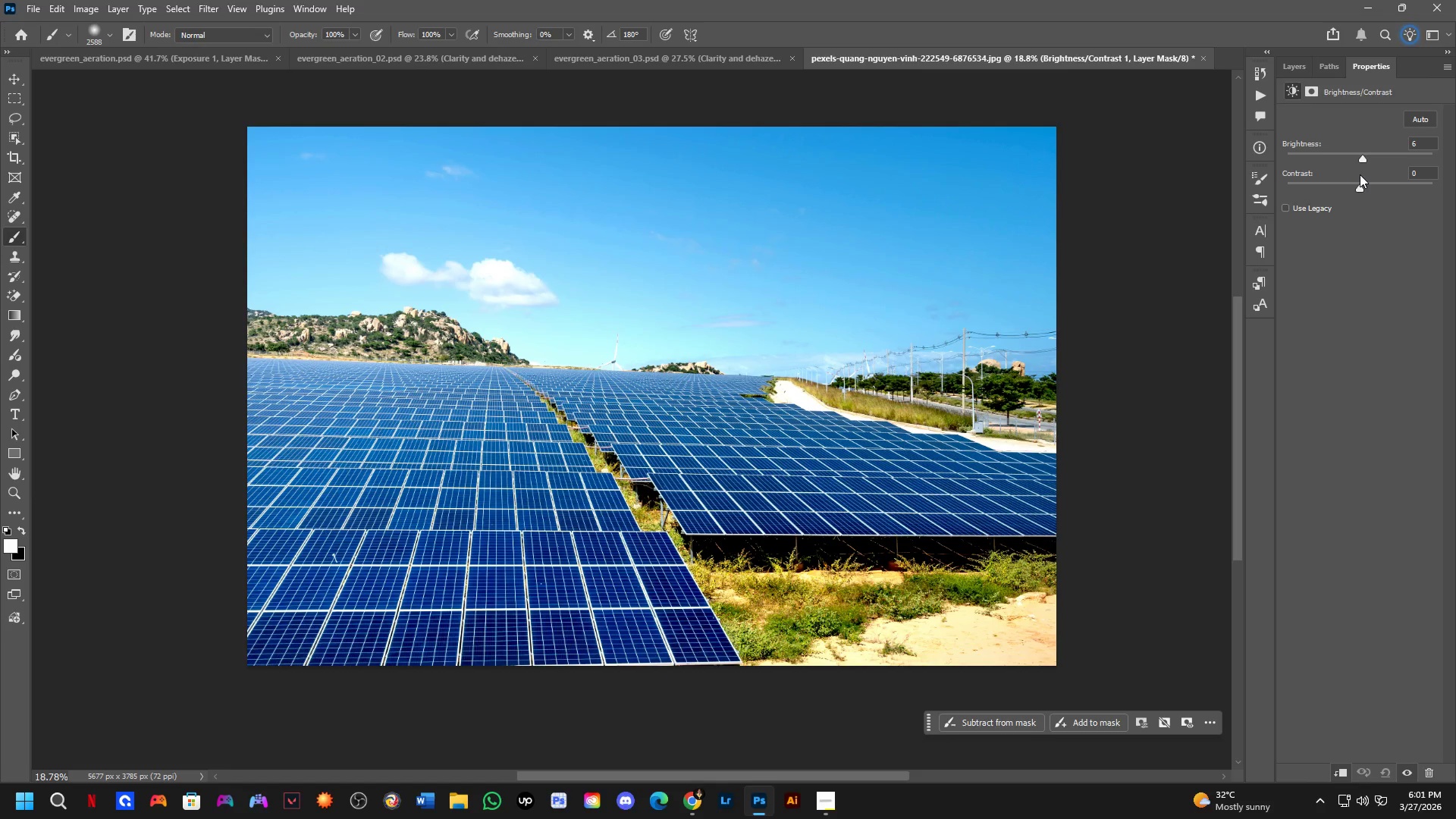 
key(Control+Z)
 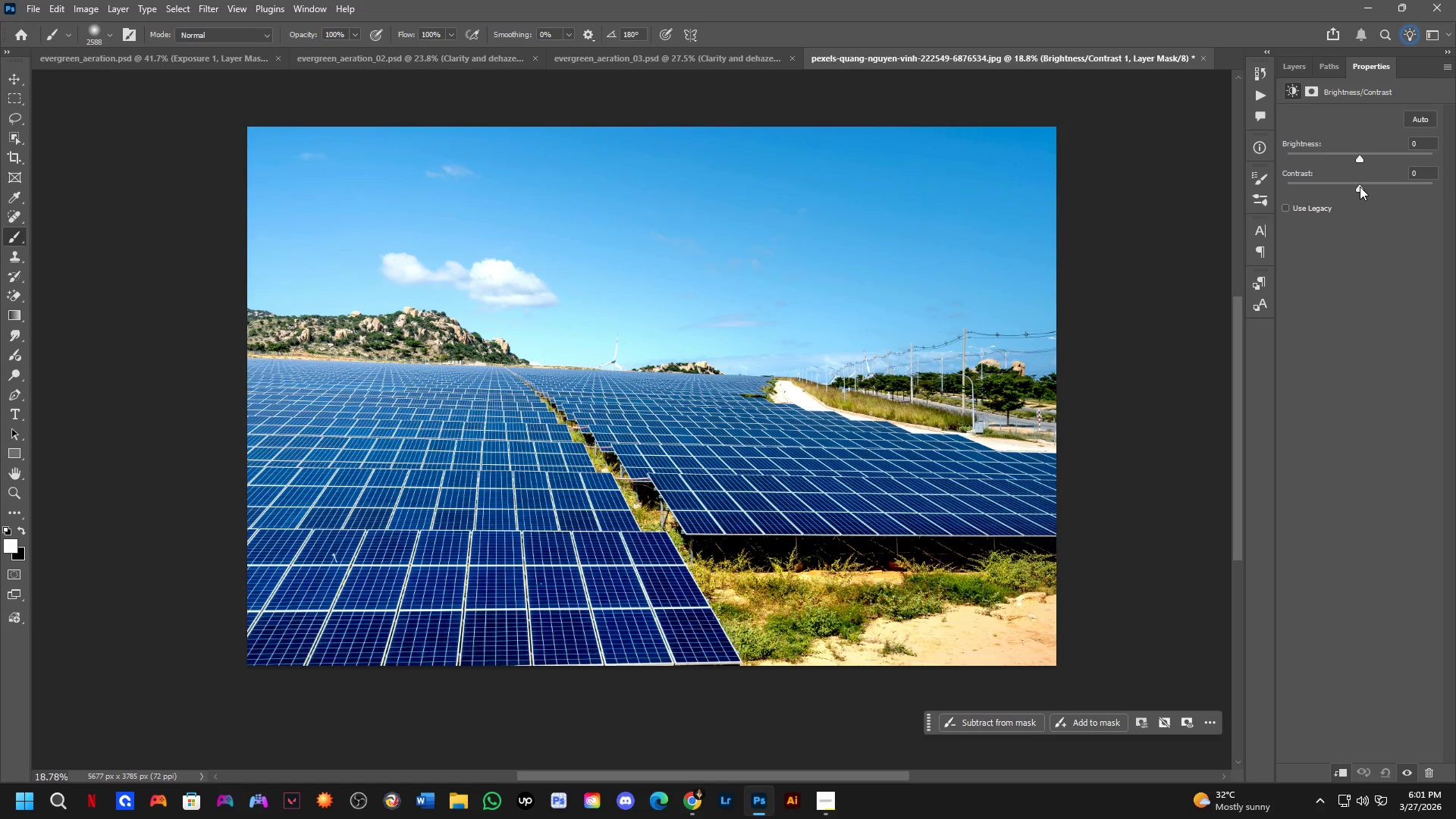 
left_click_drag(start_coordinate=[1361, 187], to_coordinate=[1455, 184])
 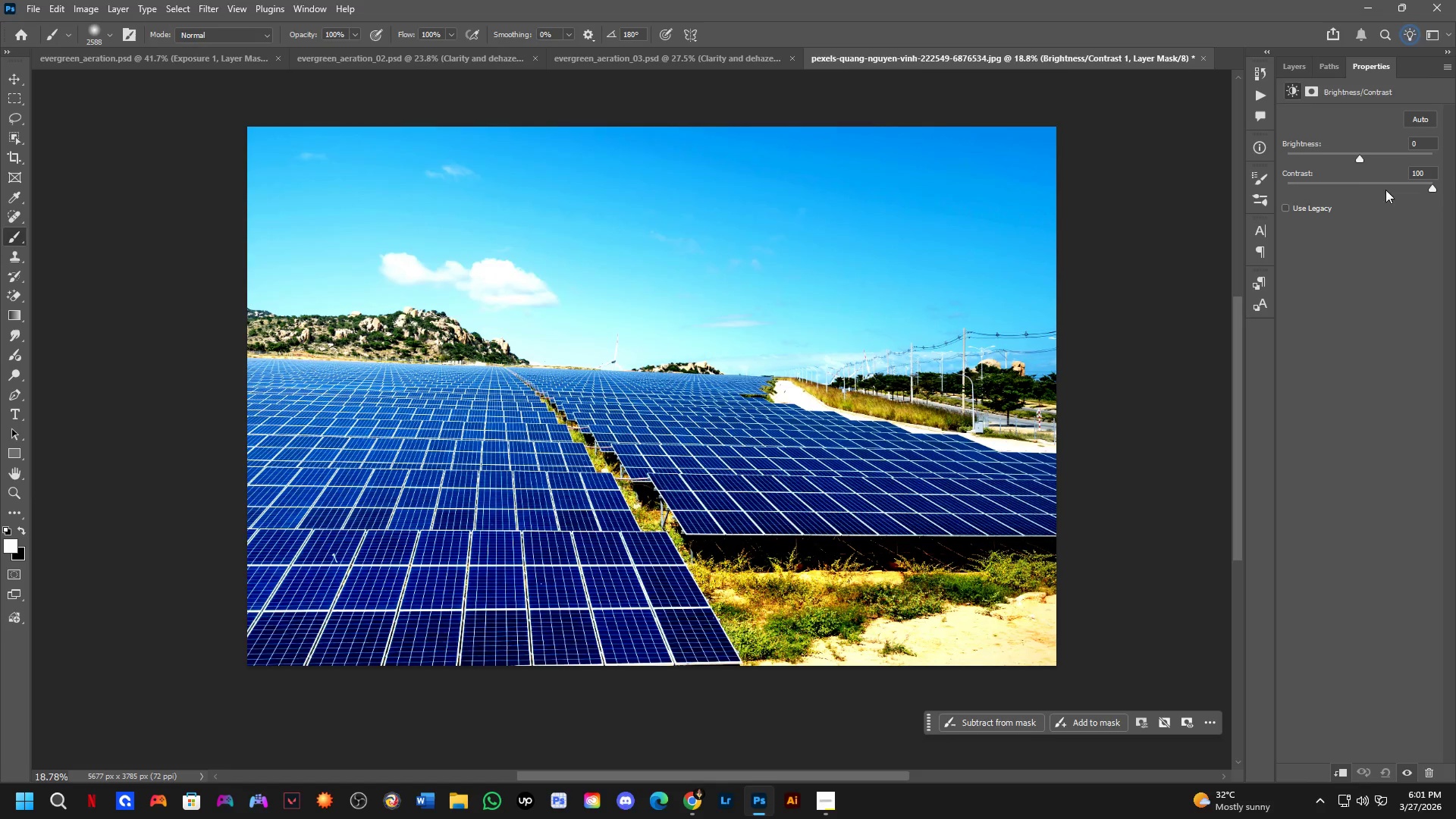 
key(Control+ControlLeft)
 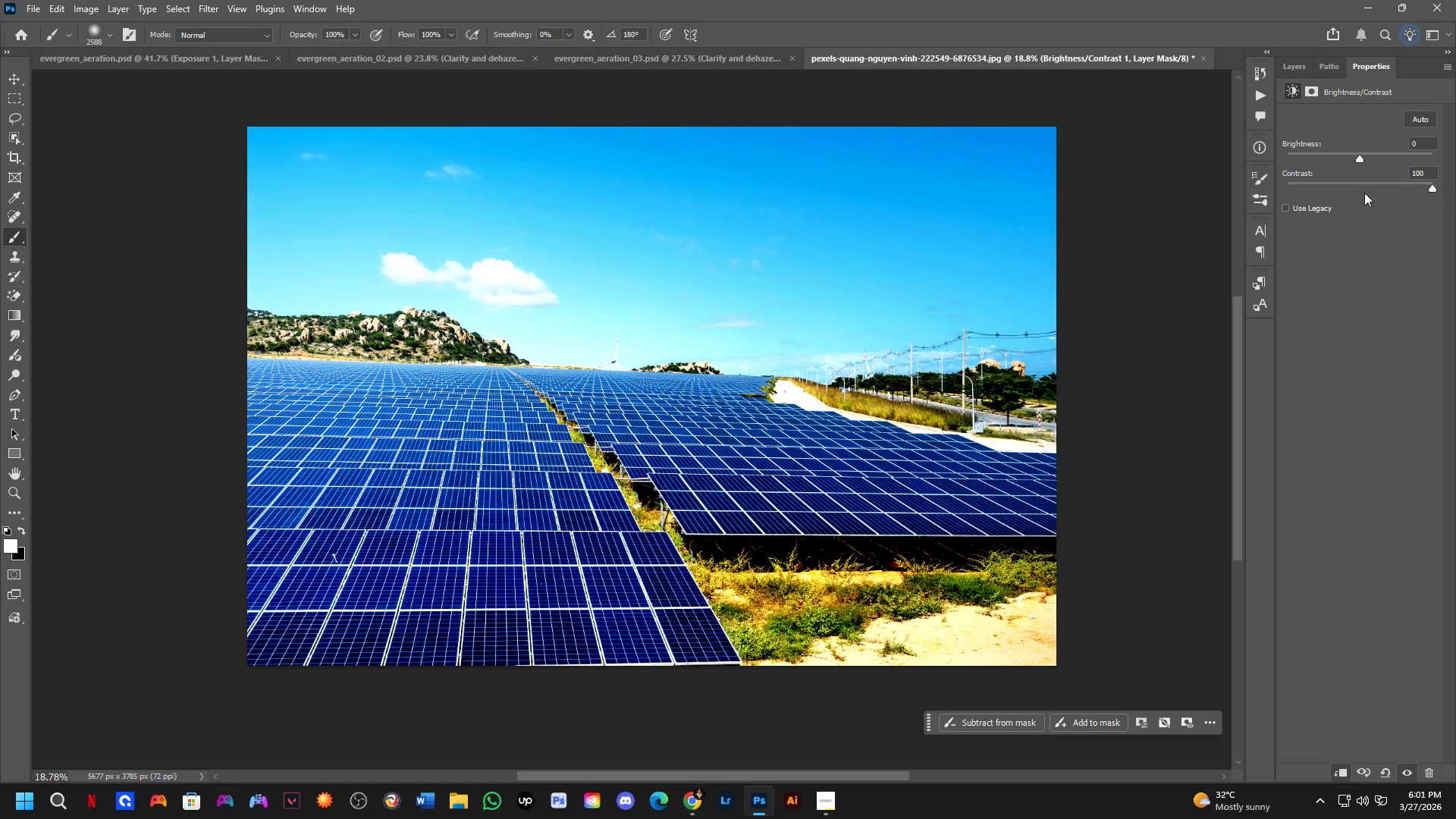 
key(Control+Z)
 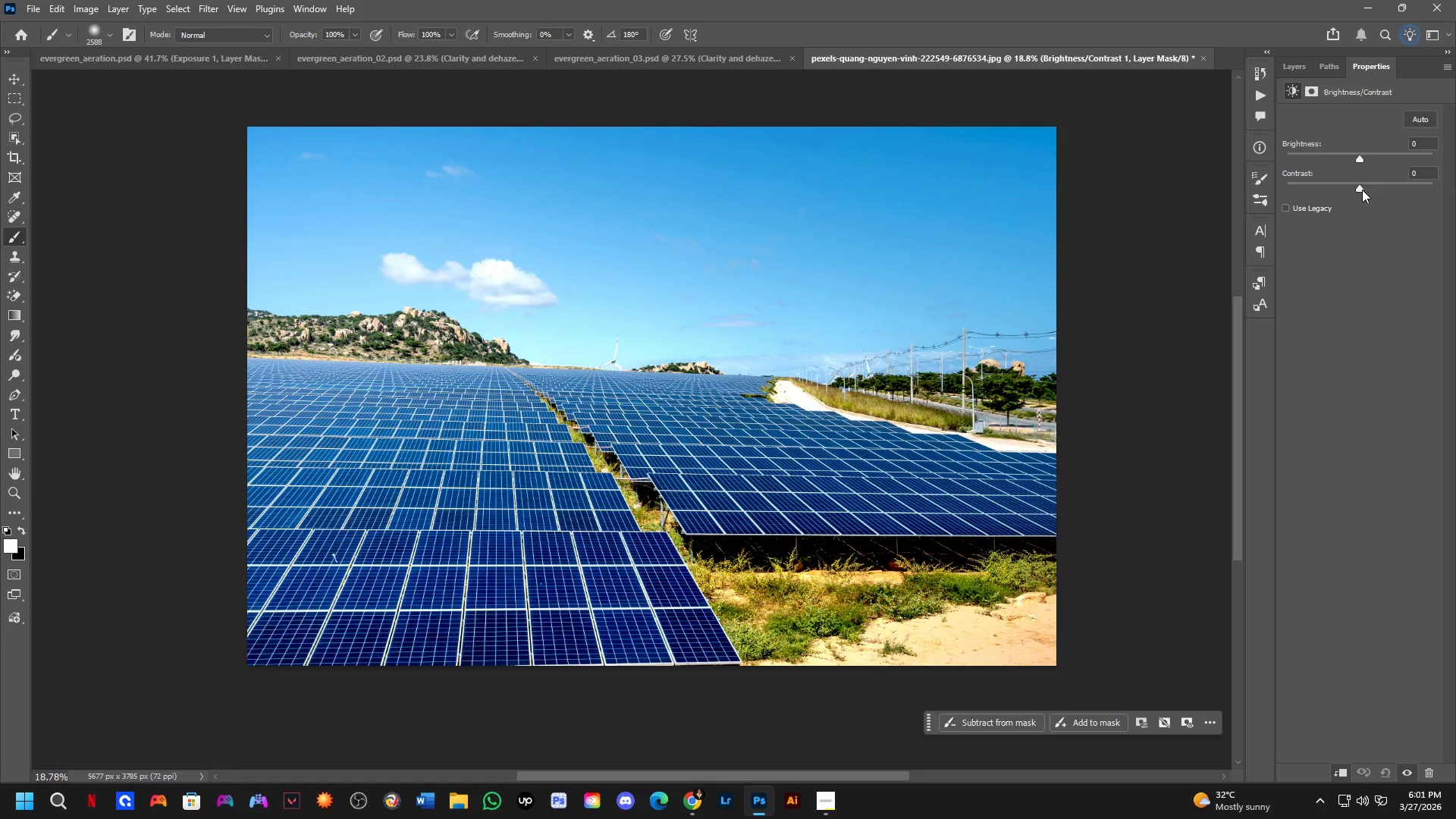 
left_click_drag(start_coordinate=[1363, 187], to_coordinate=[1371, 187])
 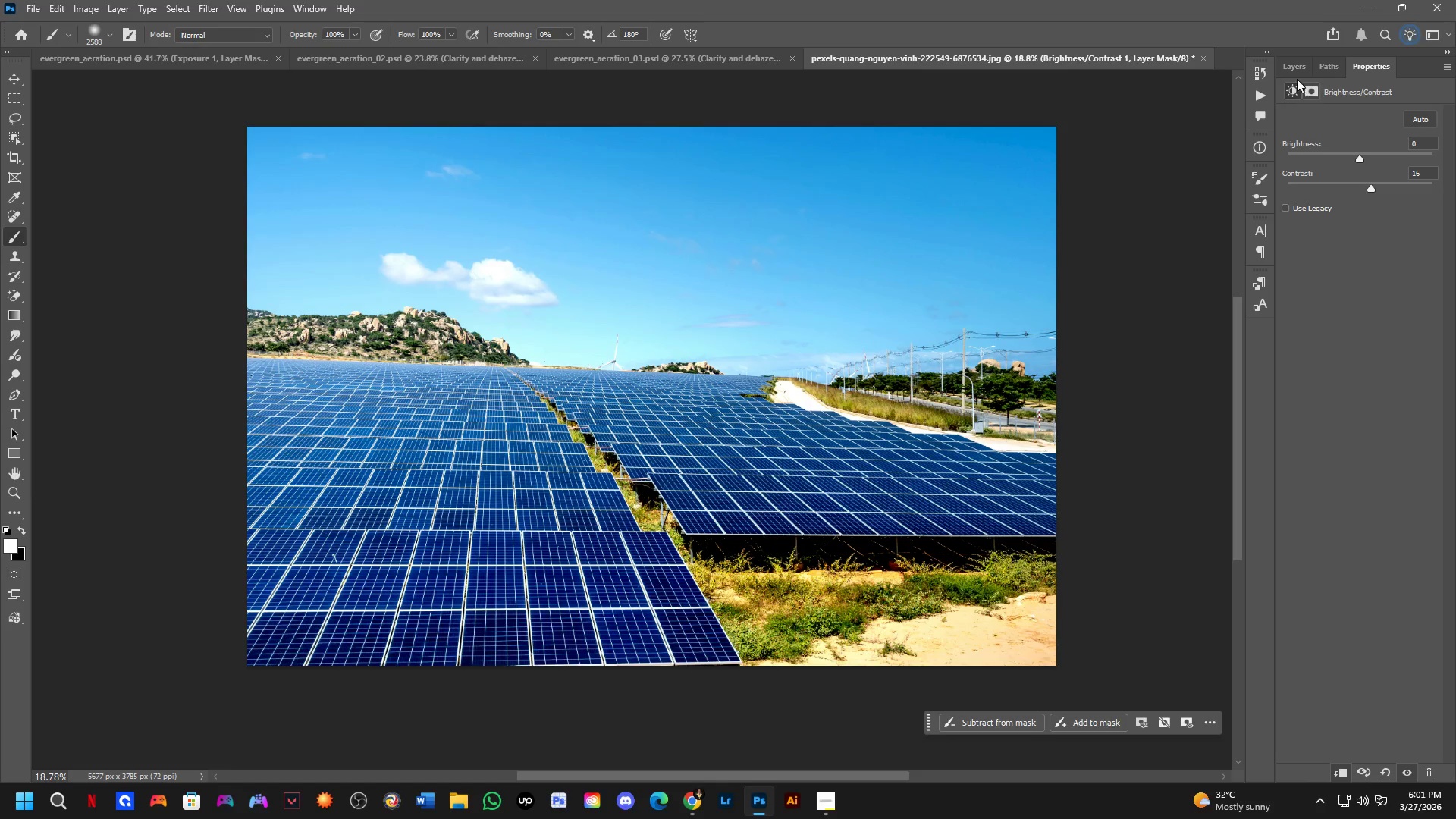 
left_click([1291, 67])
 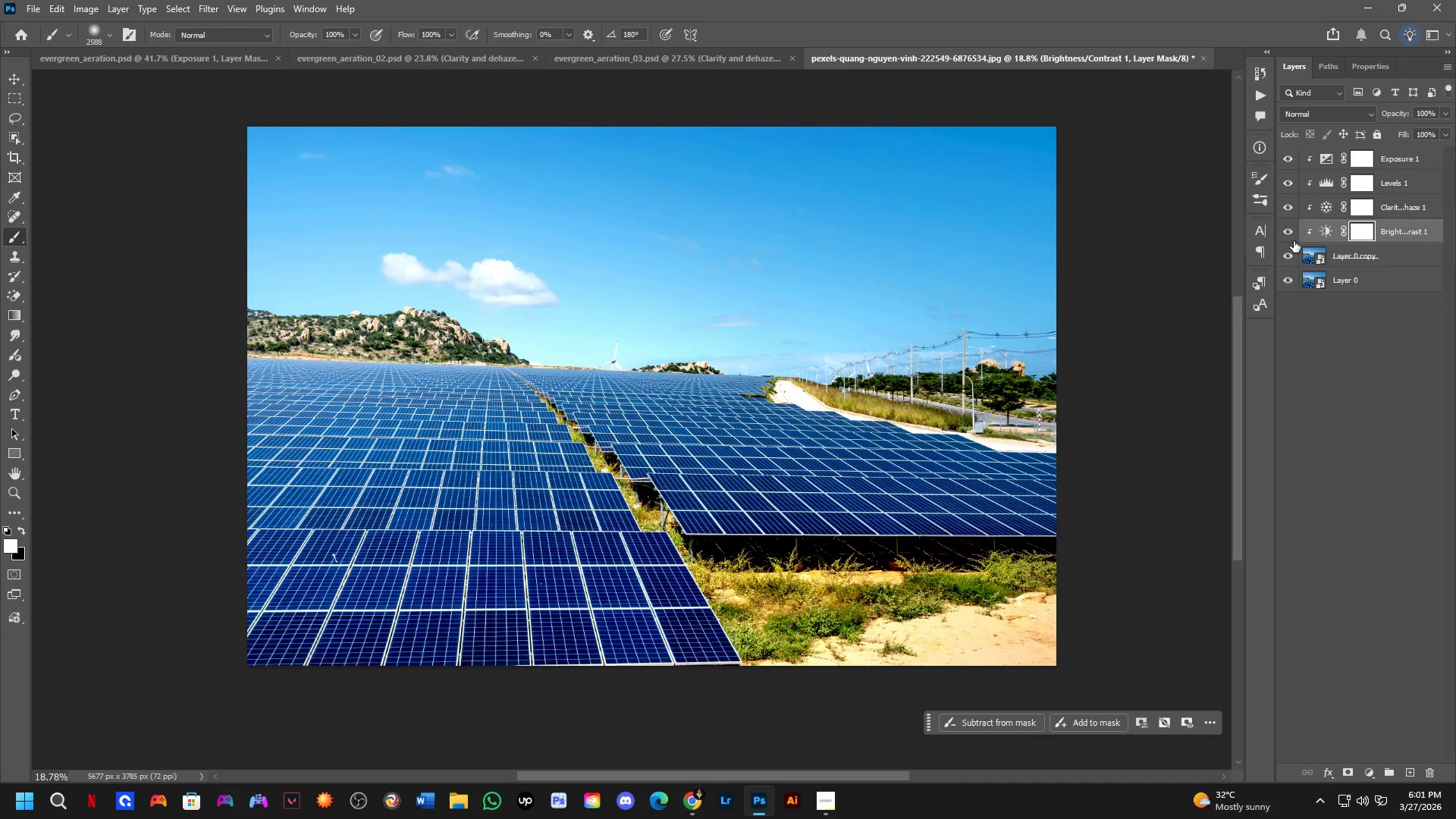 
left_click([1288, 234])
 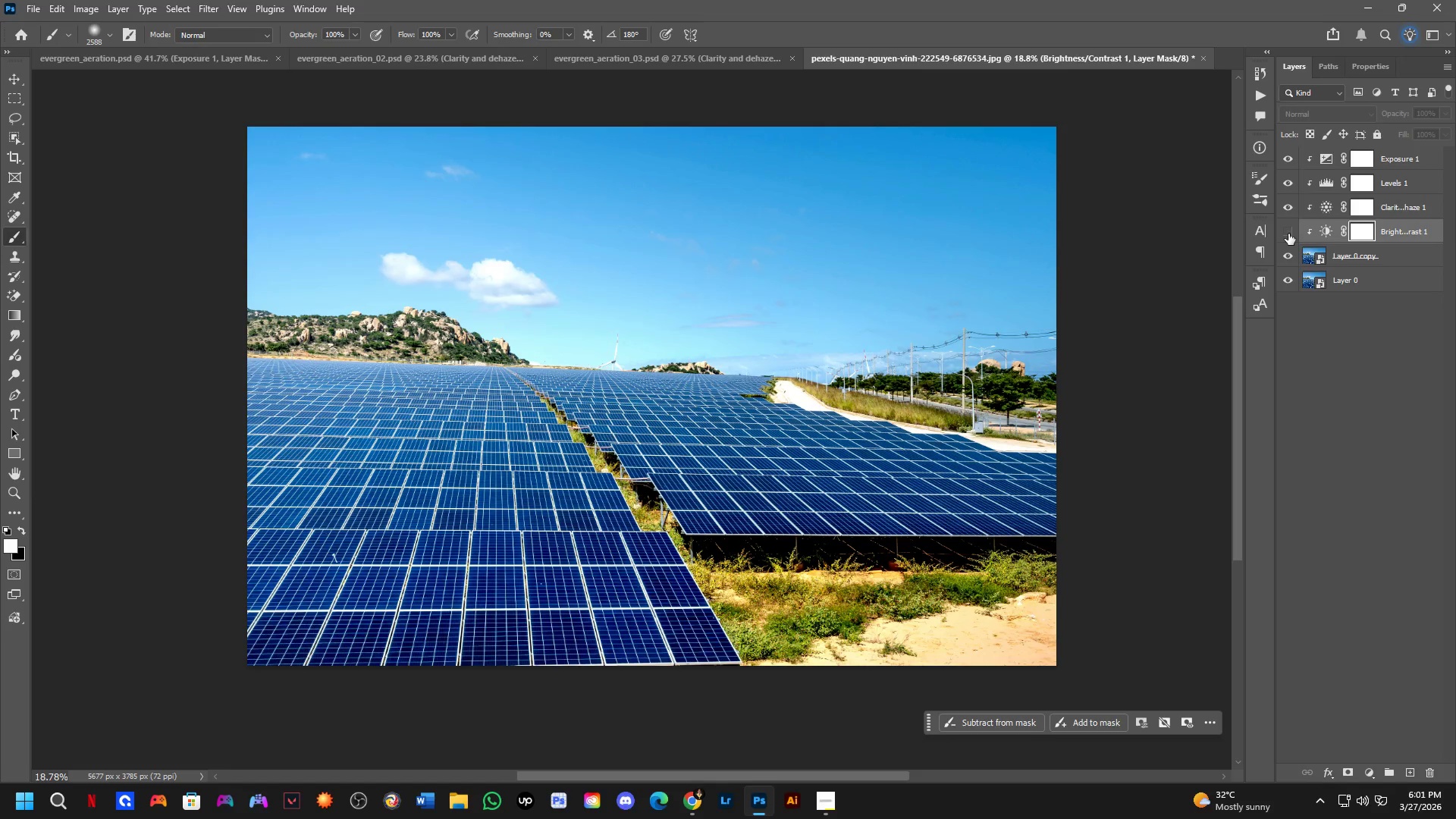 
left_click([1288, 234])
 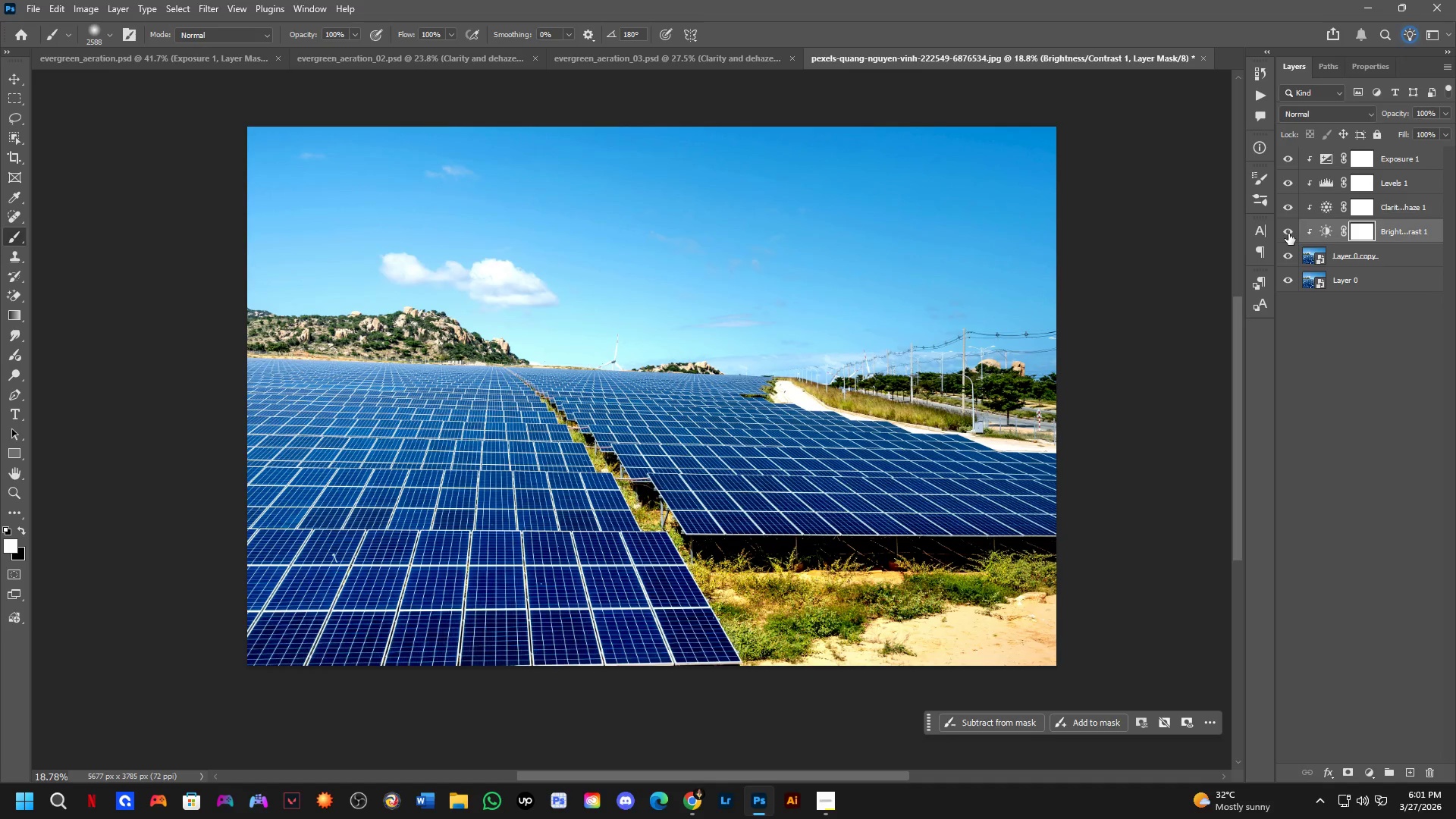 
left_click([1288, 234])
 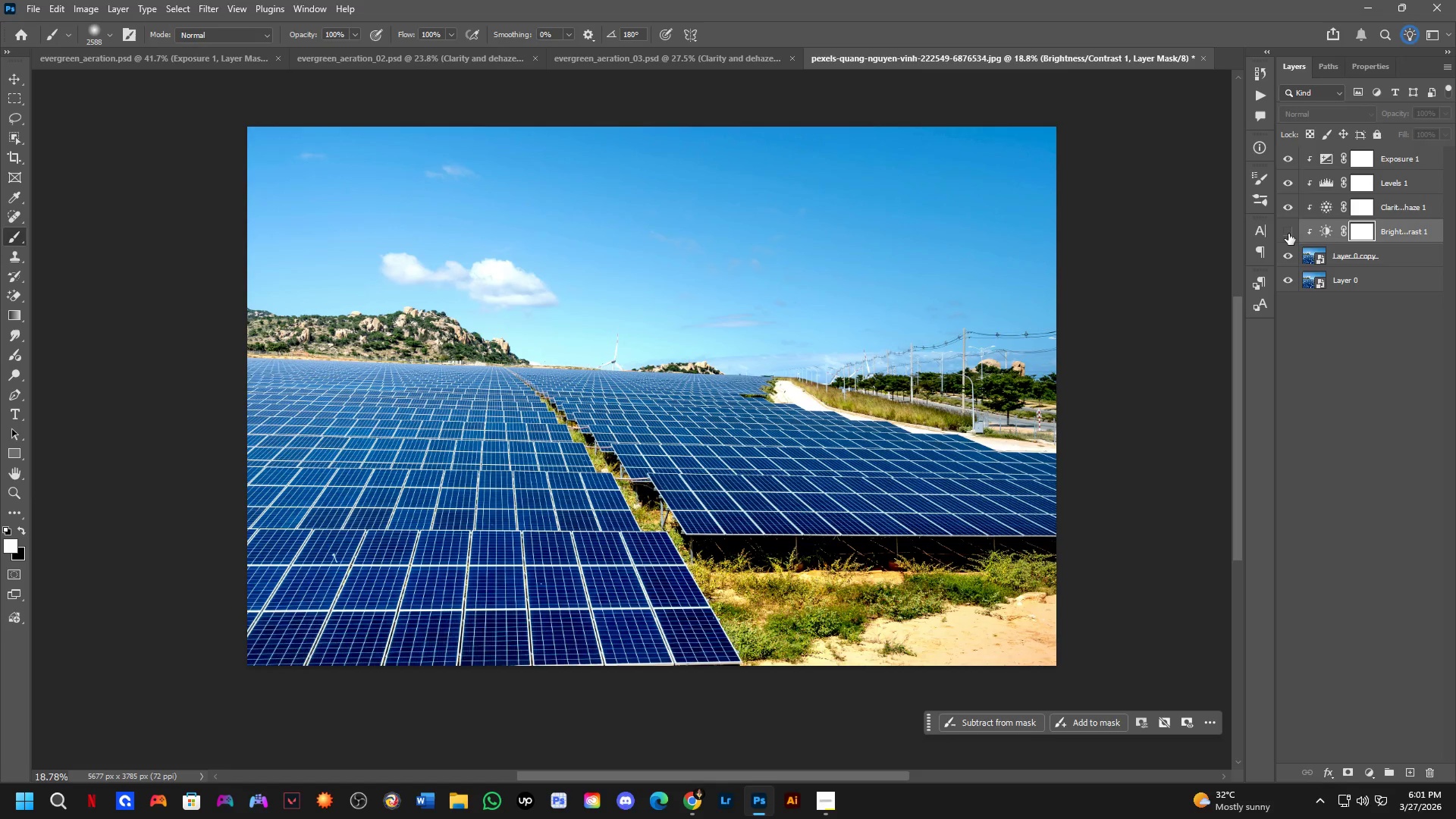 
left_click([1288, 234])
 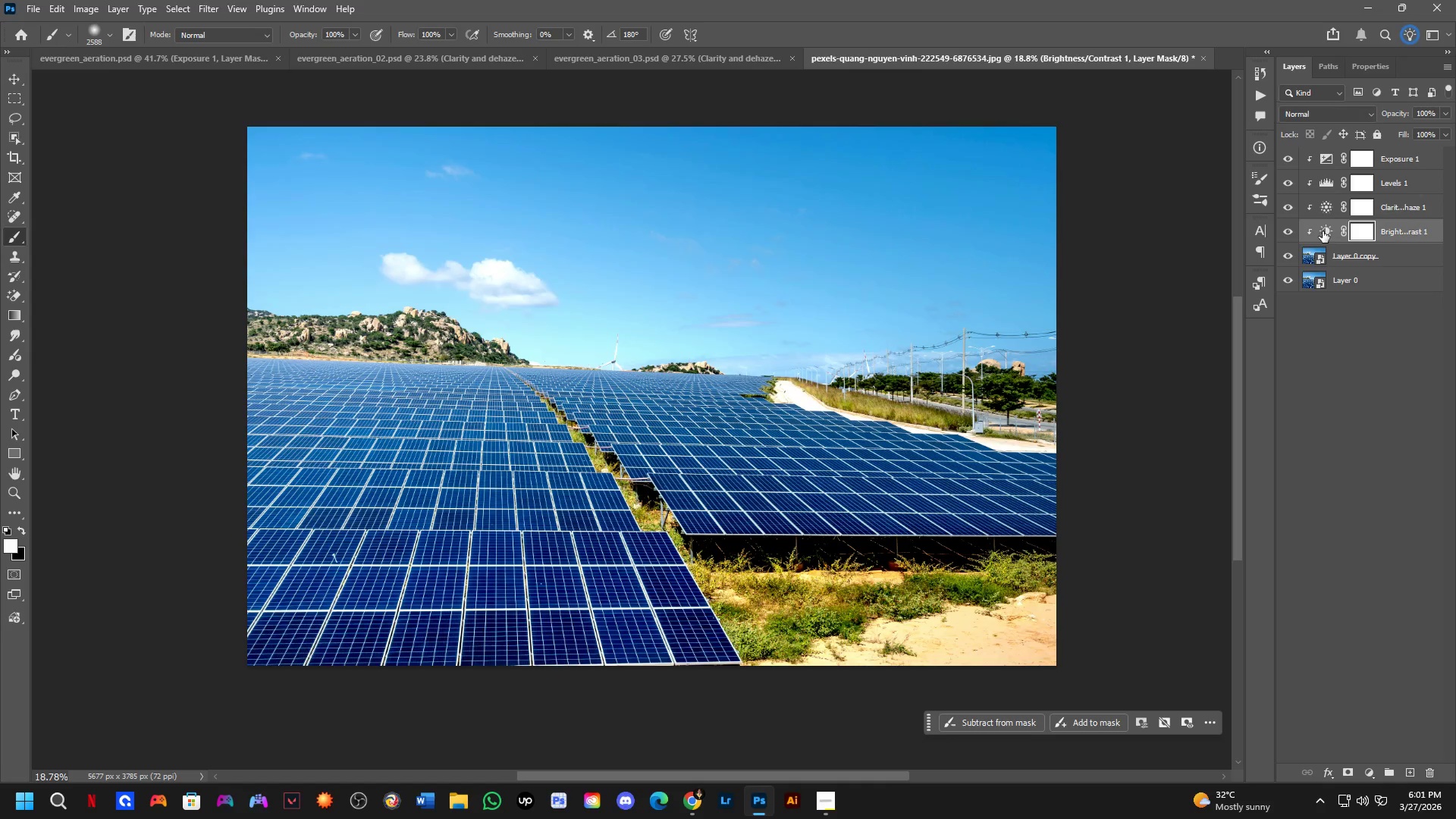 
double_click([1326, 231])
 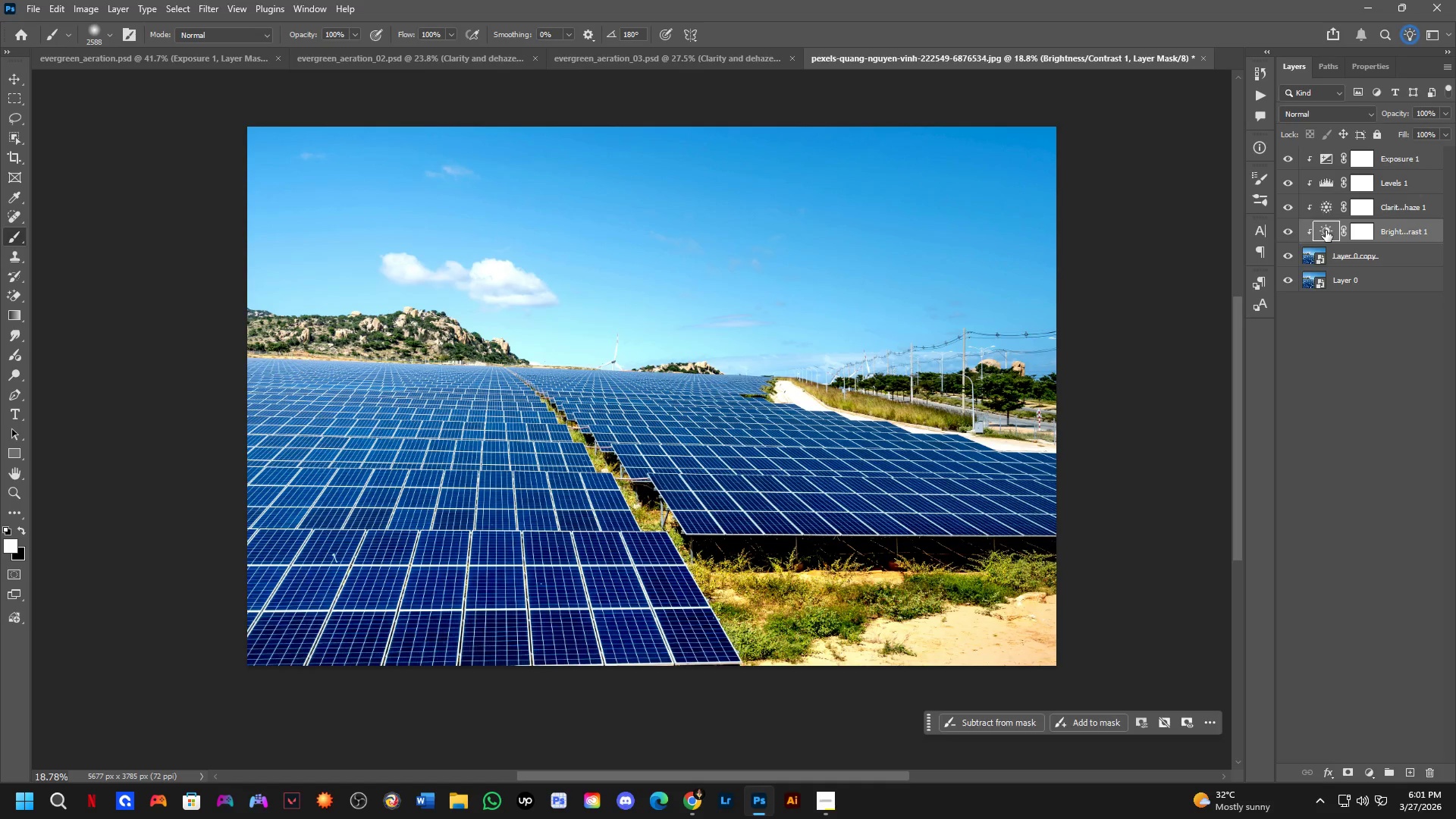 
triple_click([1326, 231])
 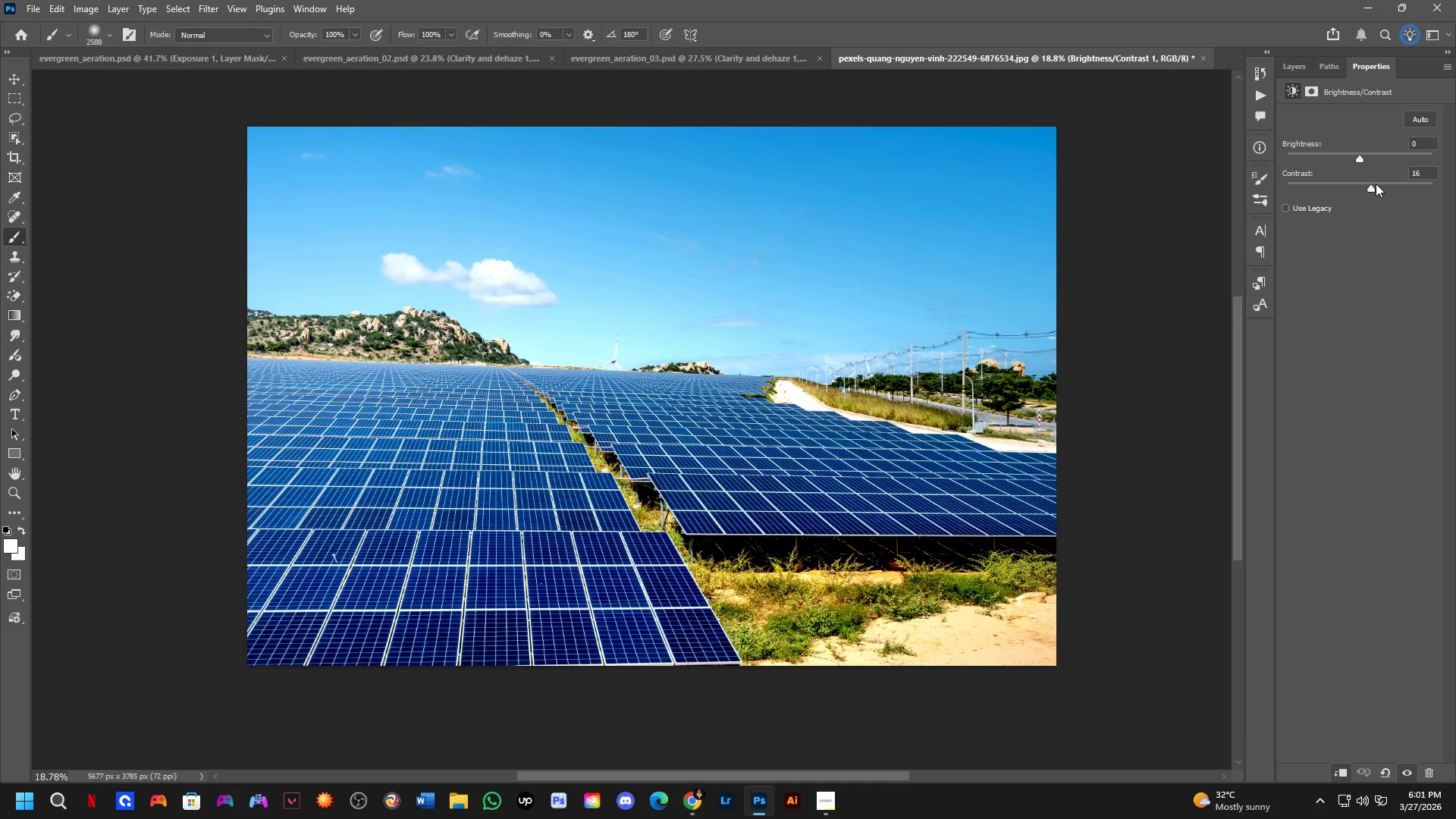 
left_click_drag(start_coordinate=[1374, 184], to_coordinate=[1392, 186])
 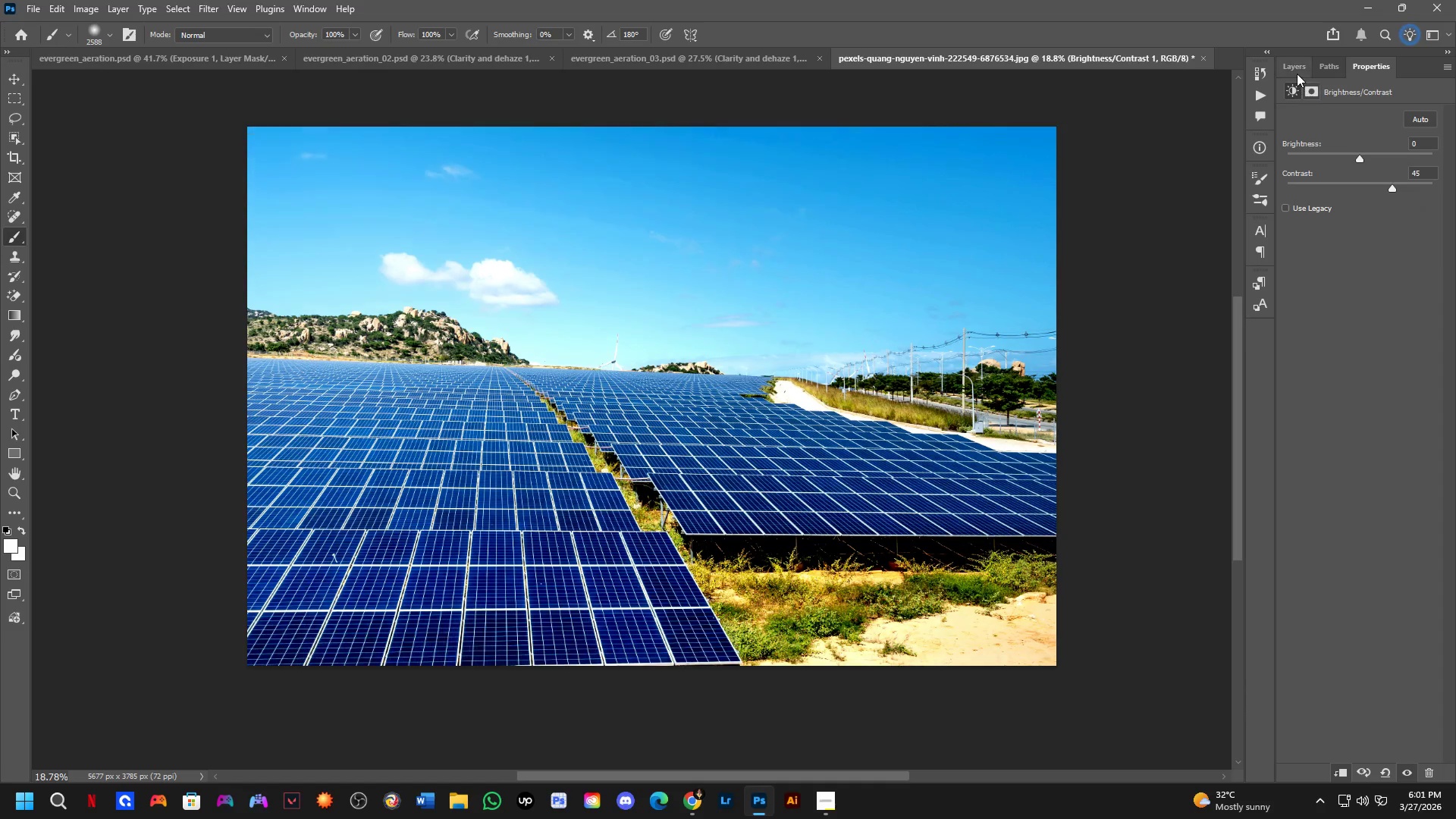 
left_click([1297, 71])
 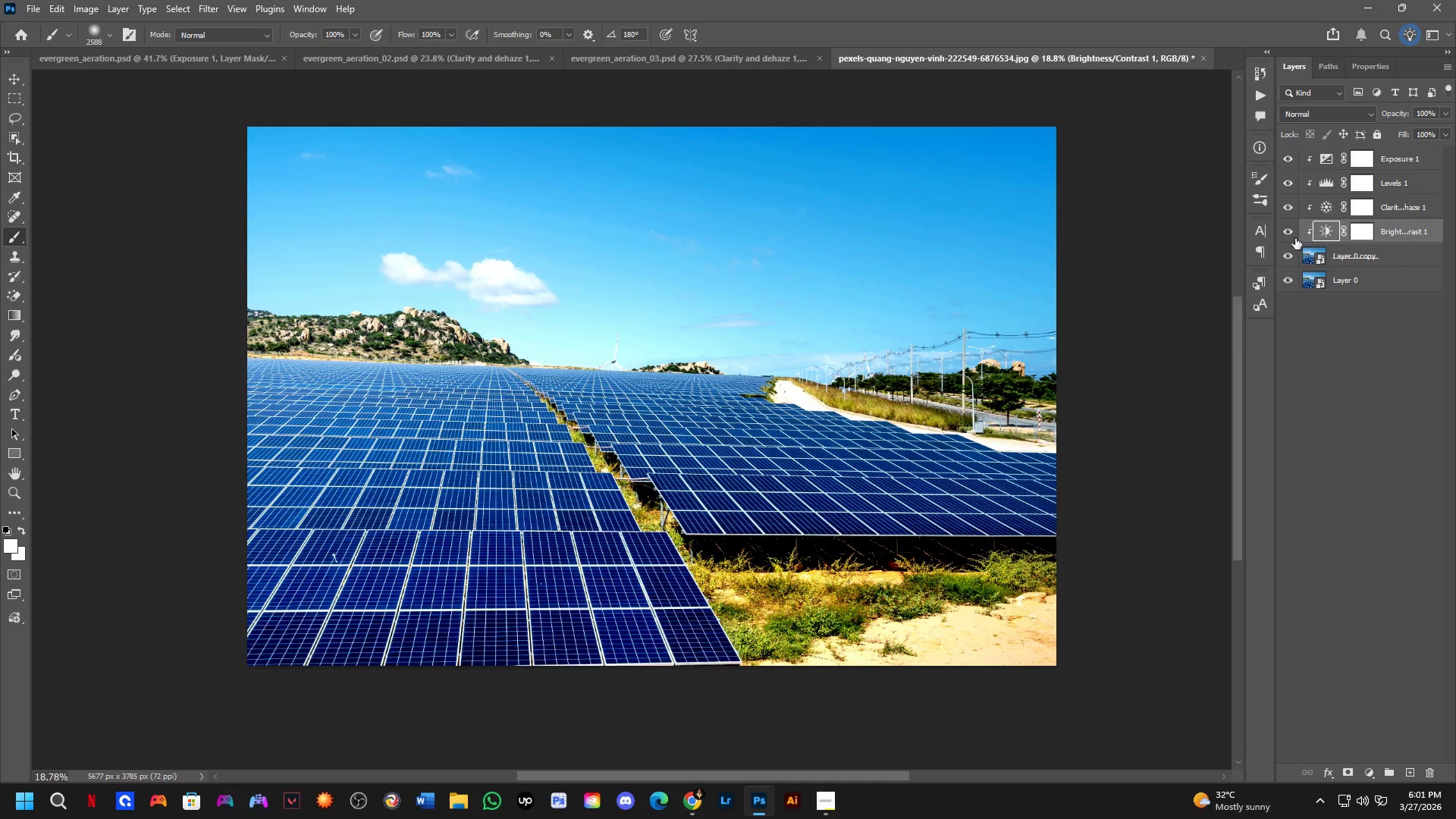 
key(Alt+Tab)